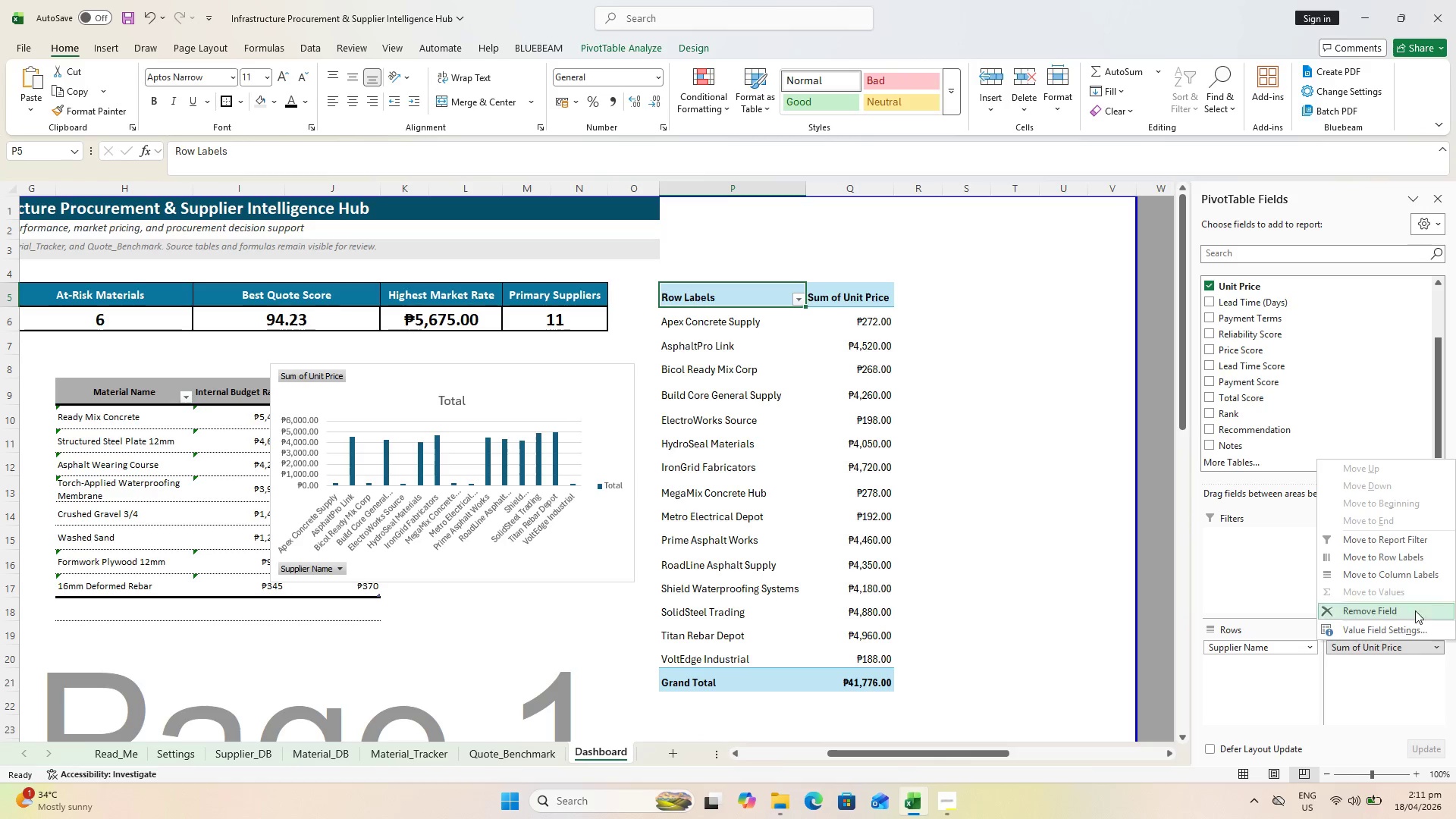 
wait(8.09)
 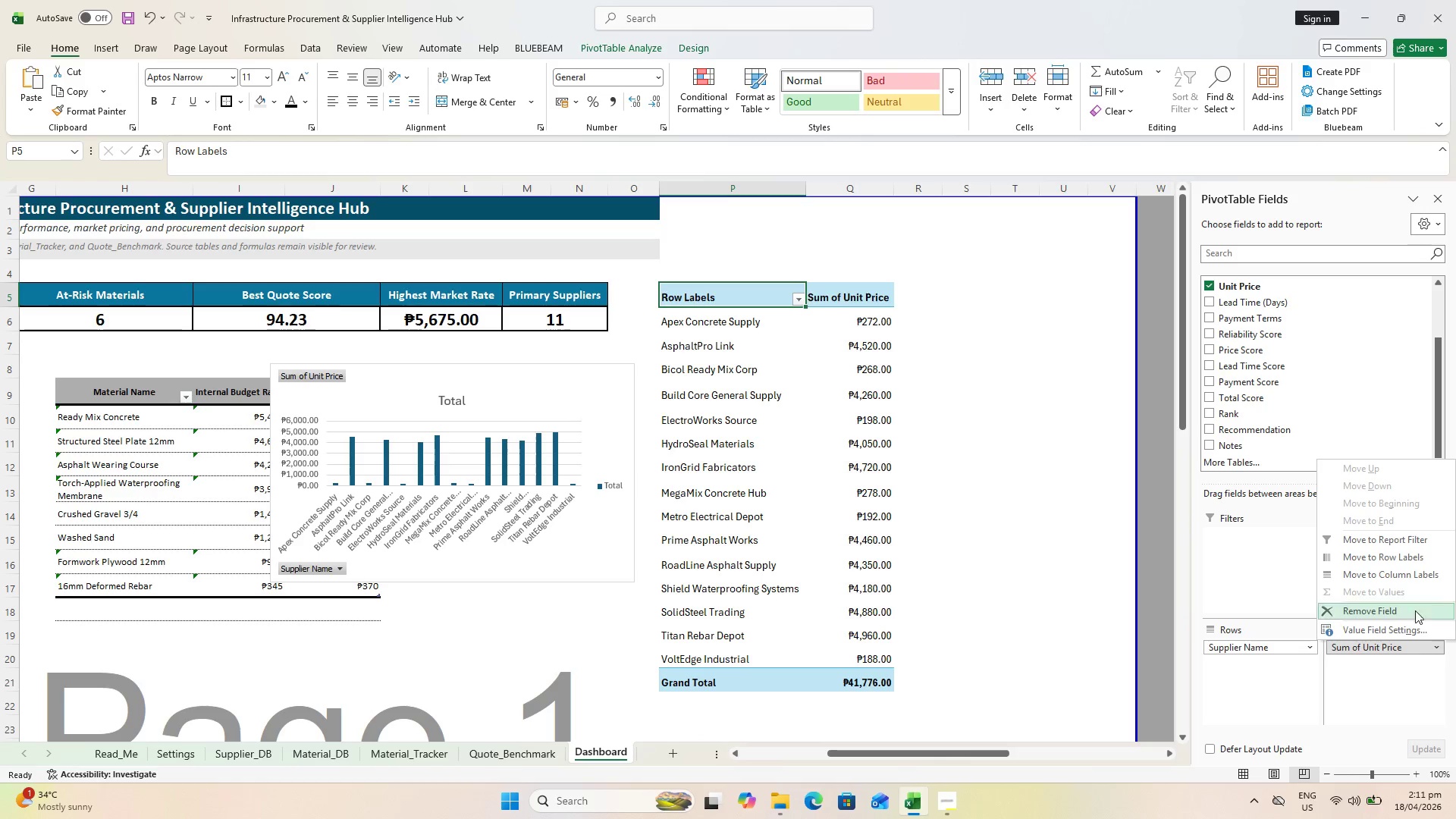 
left_click([1386, 690])
 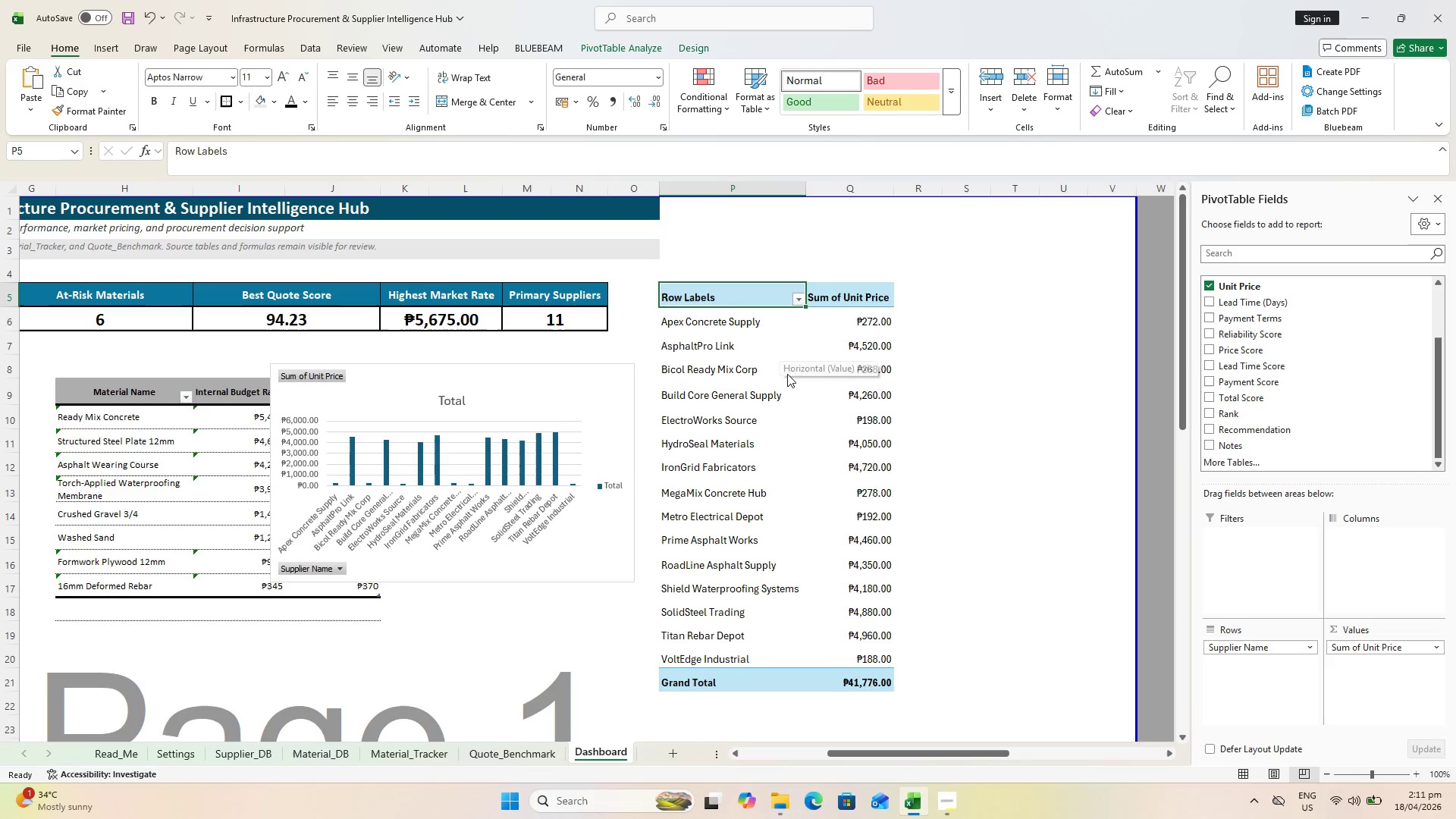 
wait(5.26)
 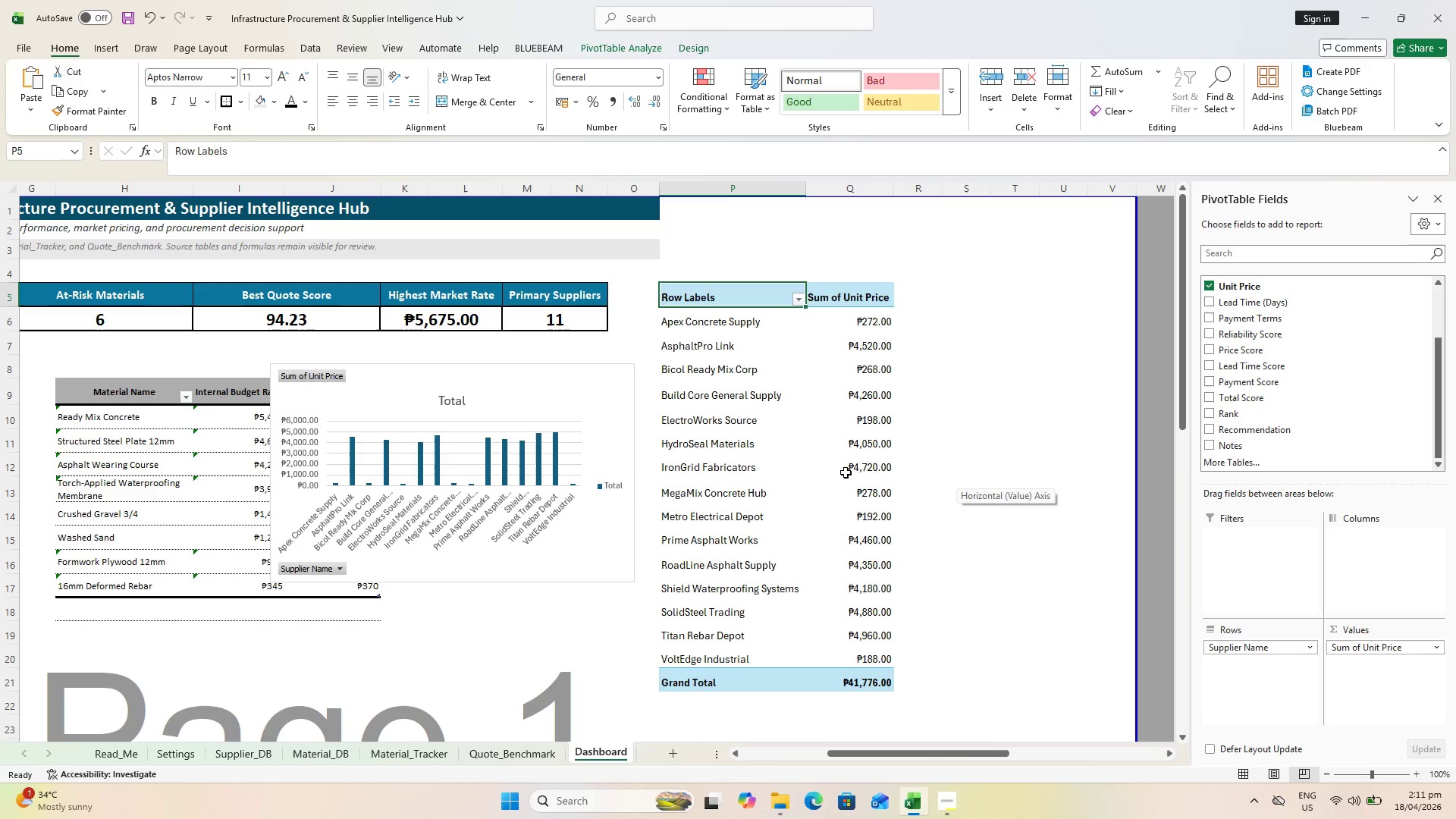 
mouse_move([819, 417])
 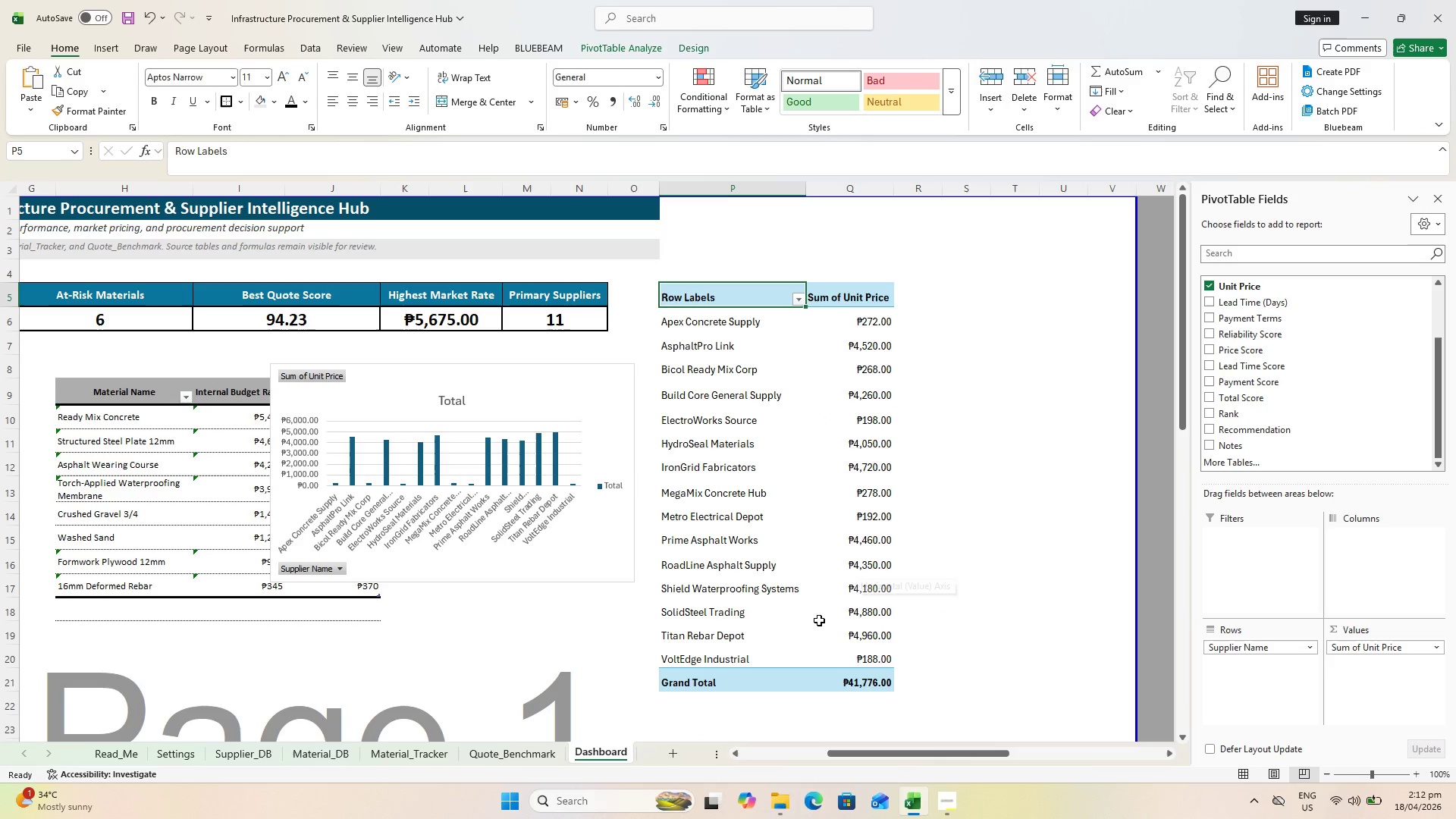 
wait(5.05)
 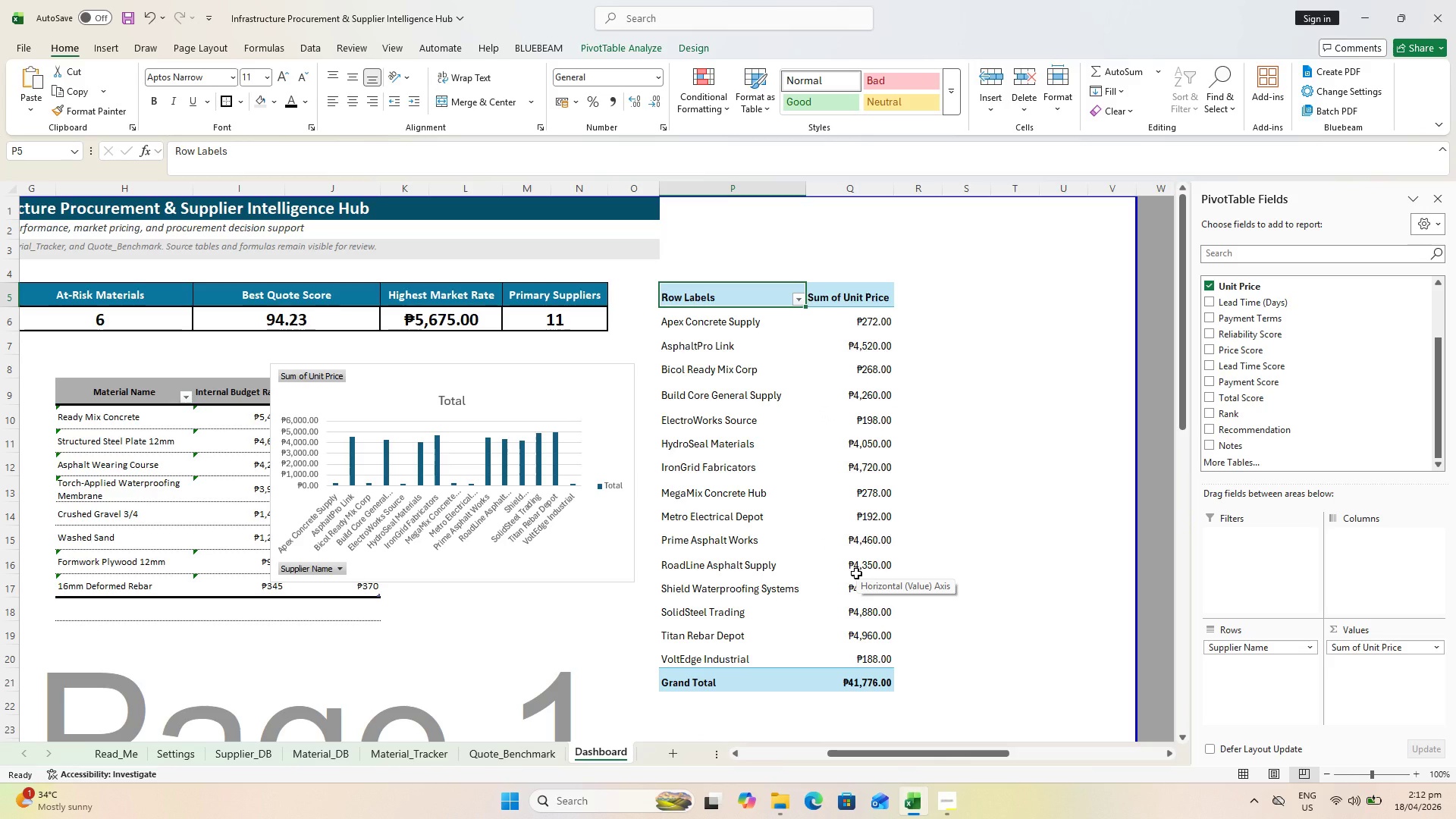 
mouse_move([773, 626])
 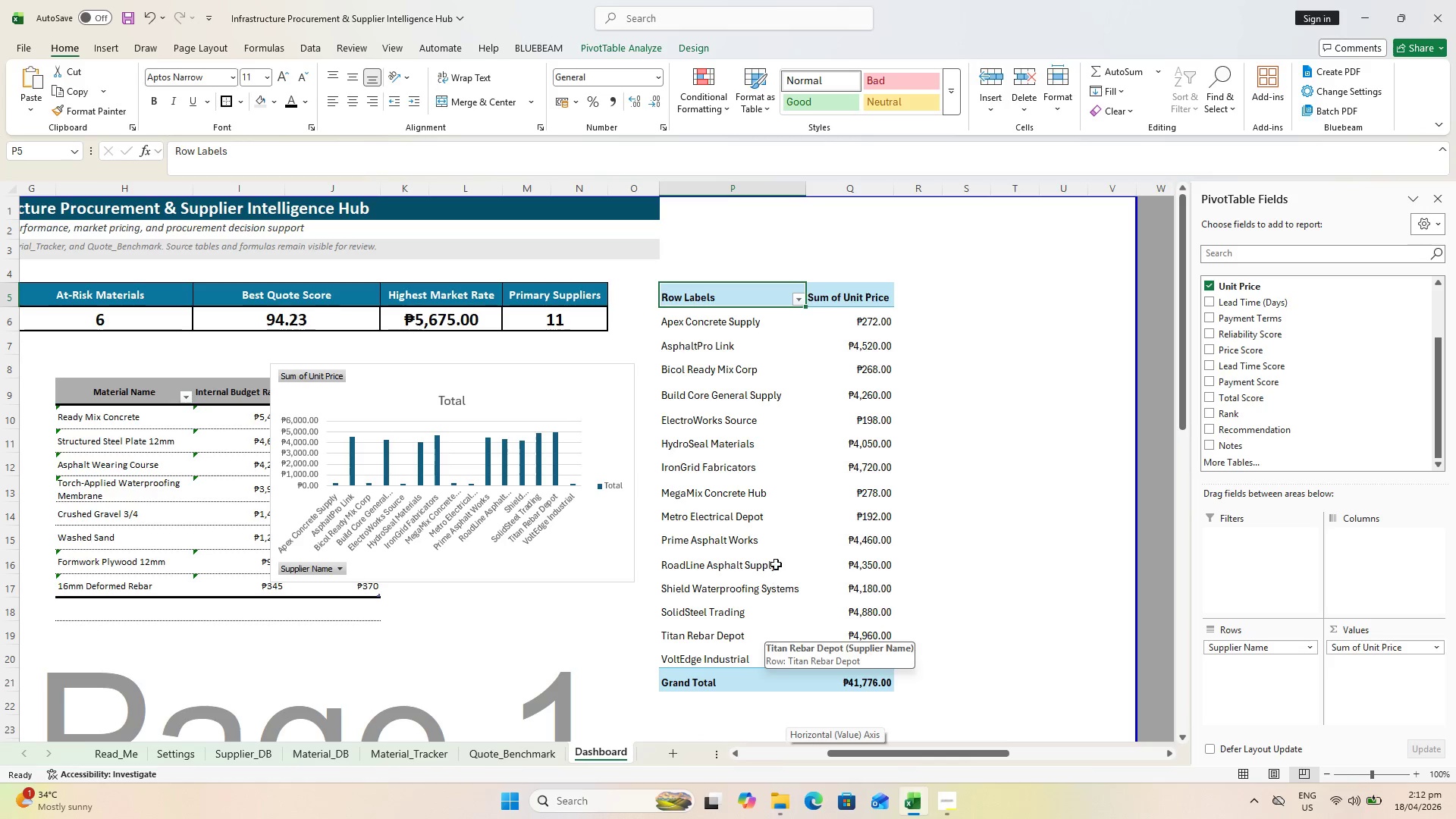 
mouse_move([773, 547])
 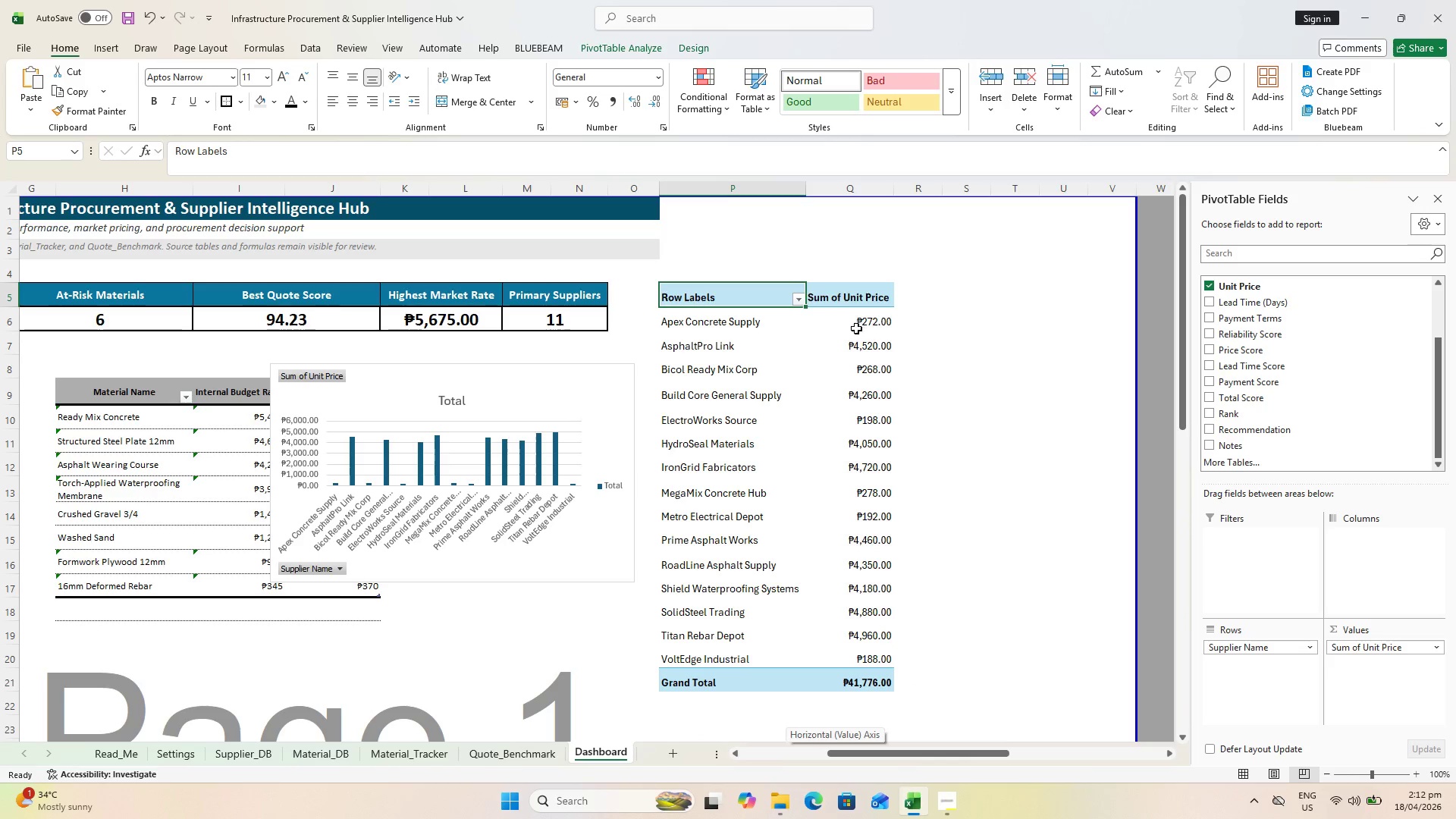 
key(Control+ControlLeft)
 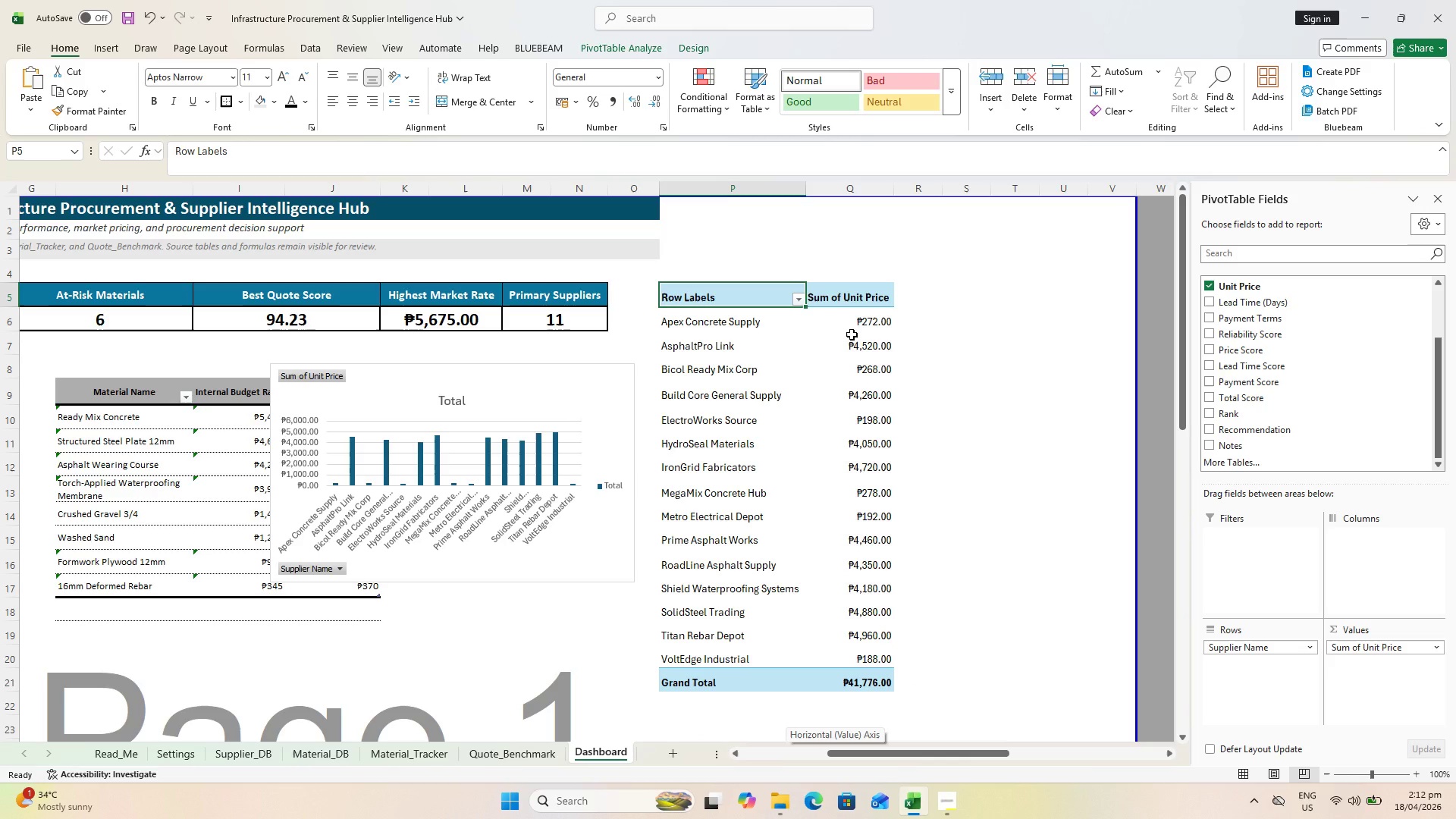 
key(Control+S)
 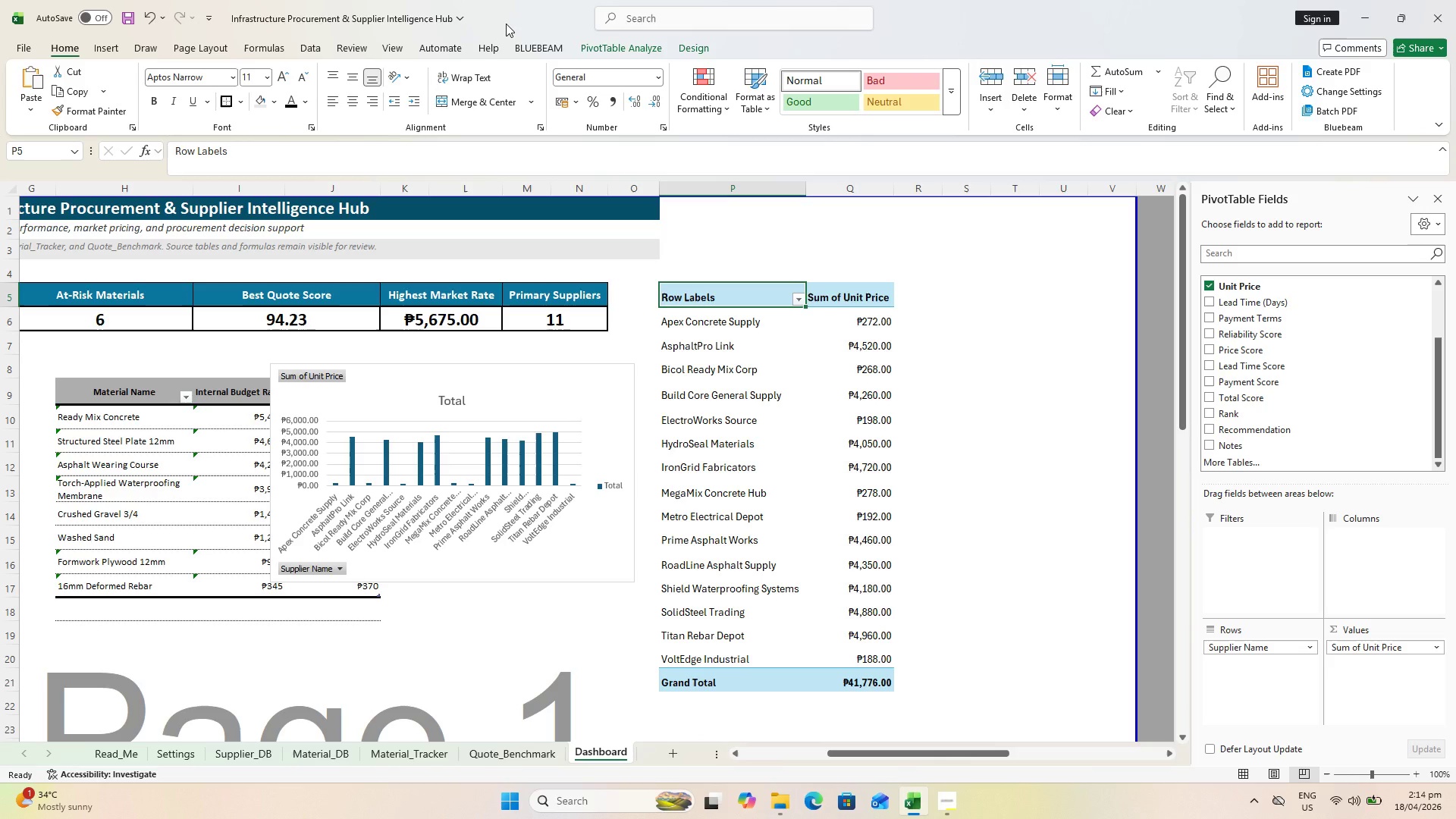 
wait(162.78)
 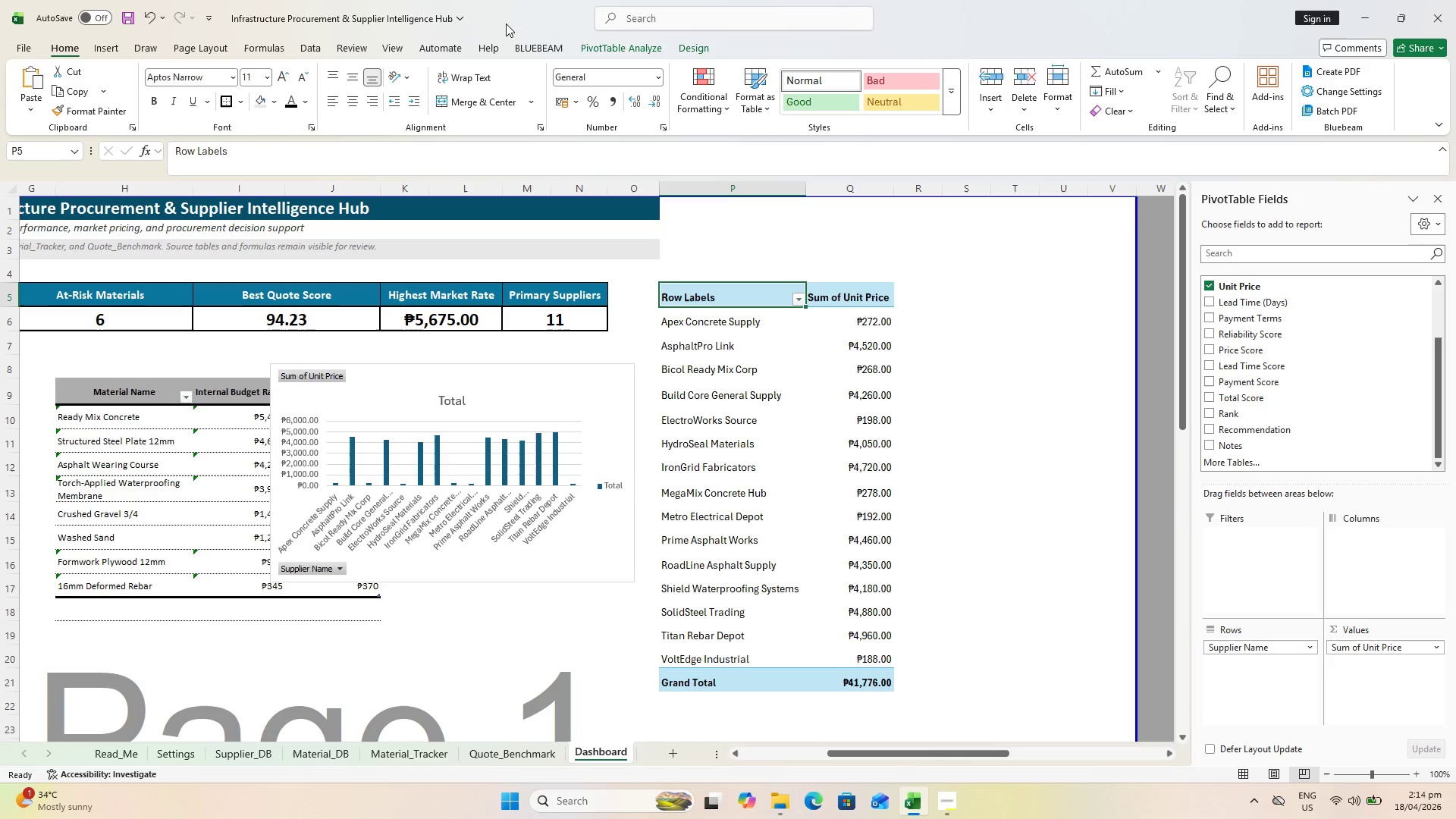 
scroll: coordinate [416, 378], scroll_direction: down, amount: 5.0
 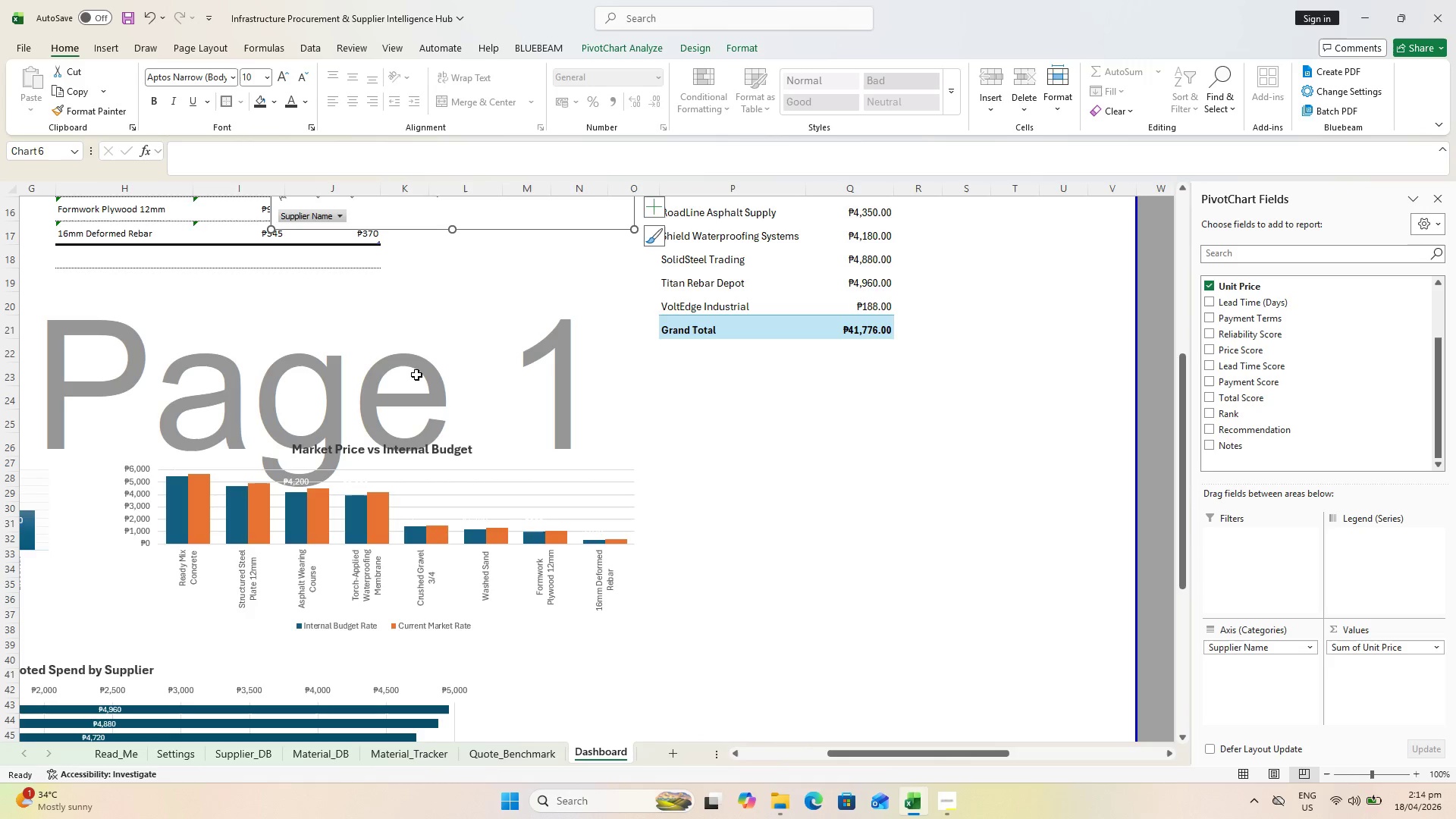 
scroll: coordinate [422, 363], scroll_direction: up, amount: 4.0
 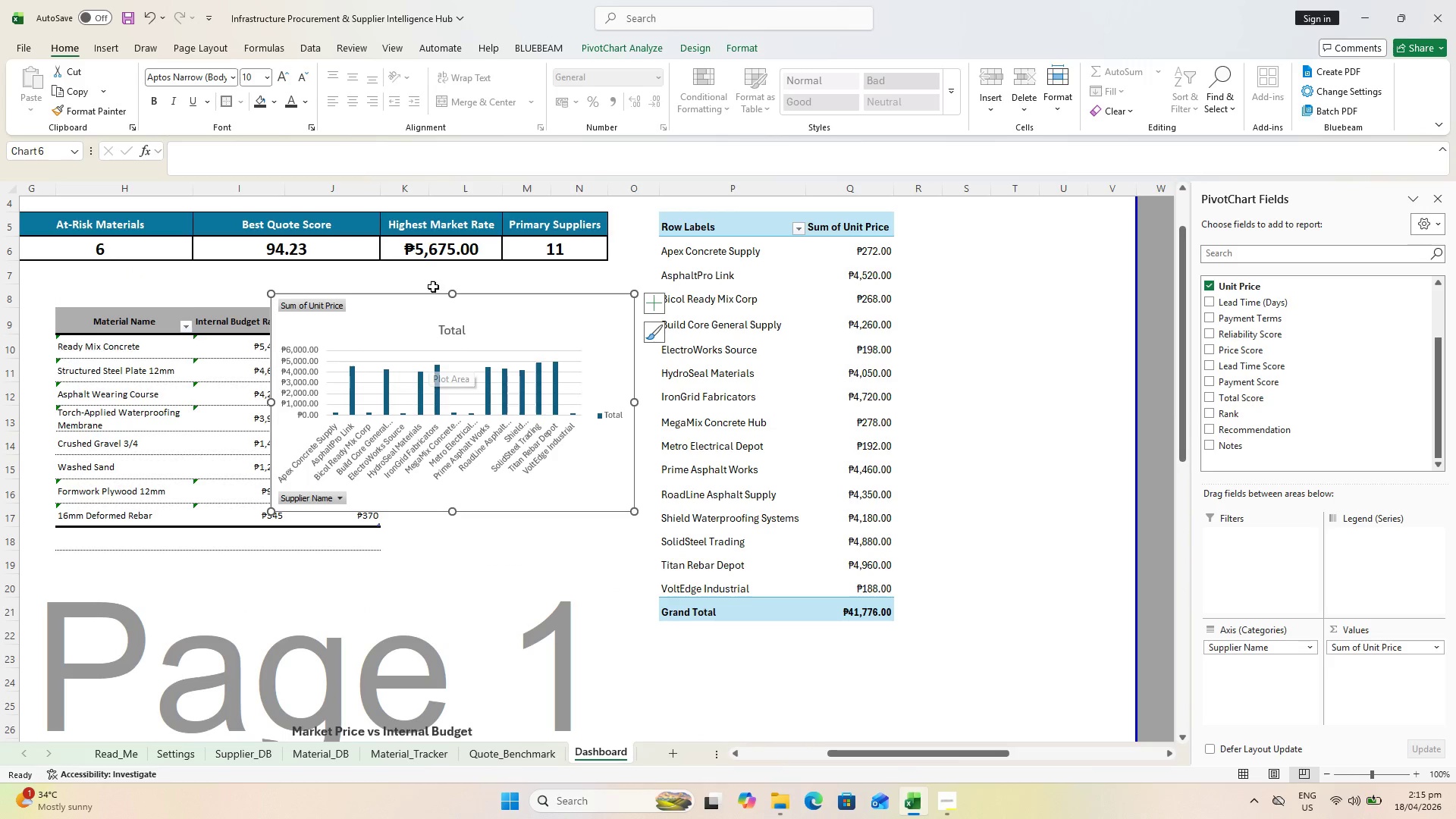 
mouse_move([422, 326])
 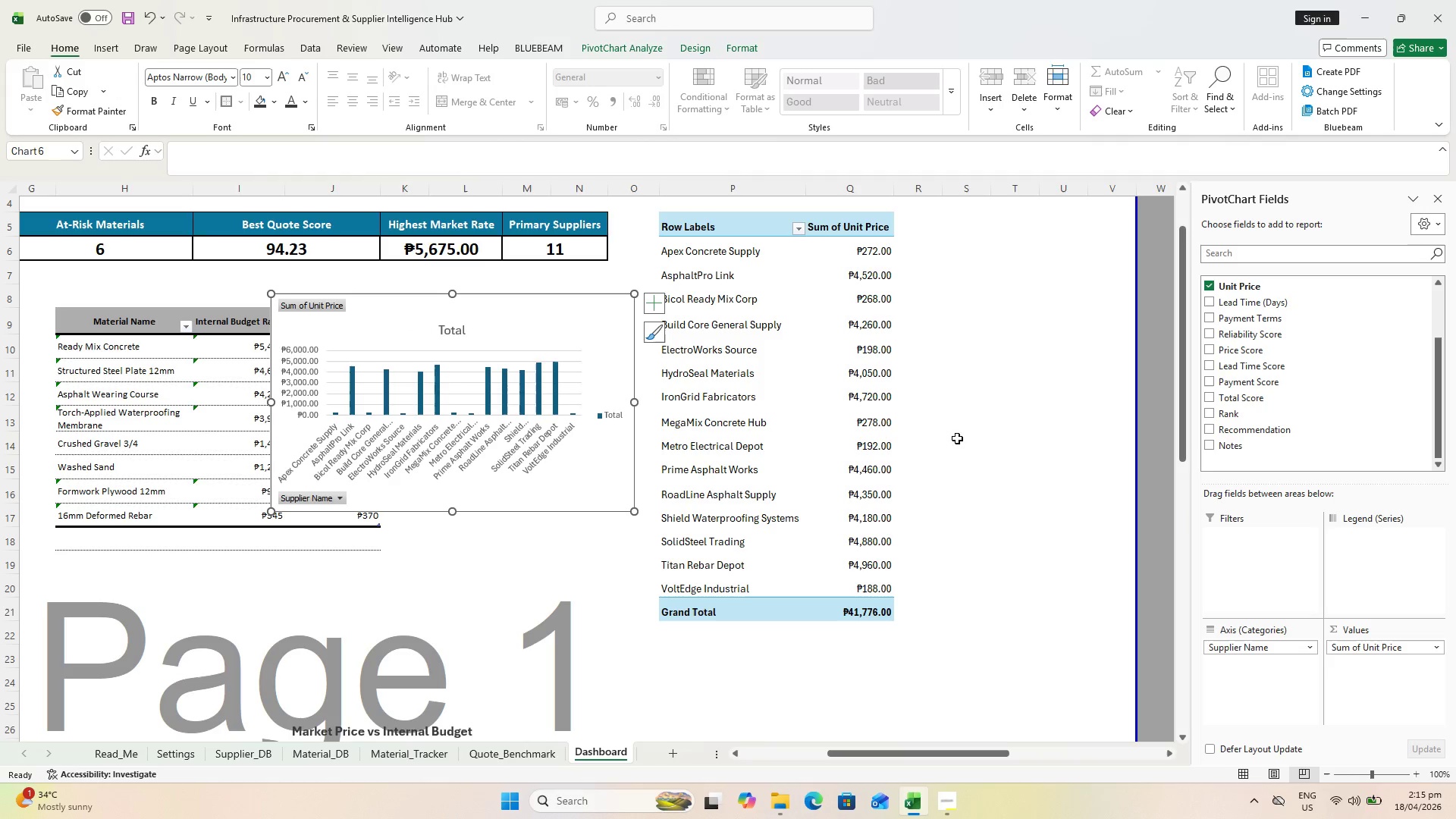 
wait(5.7)
 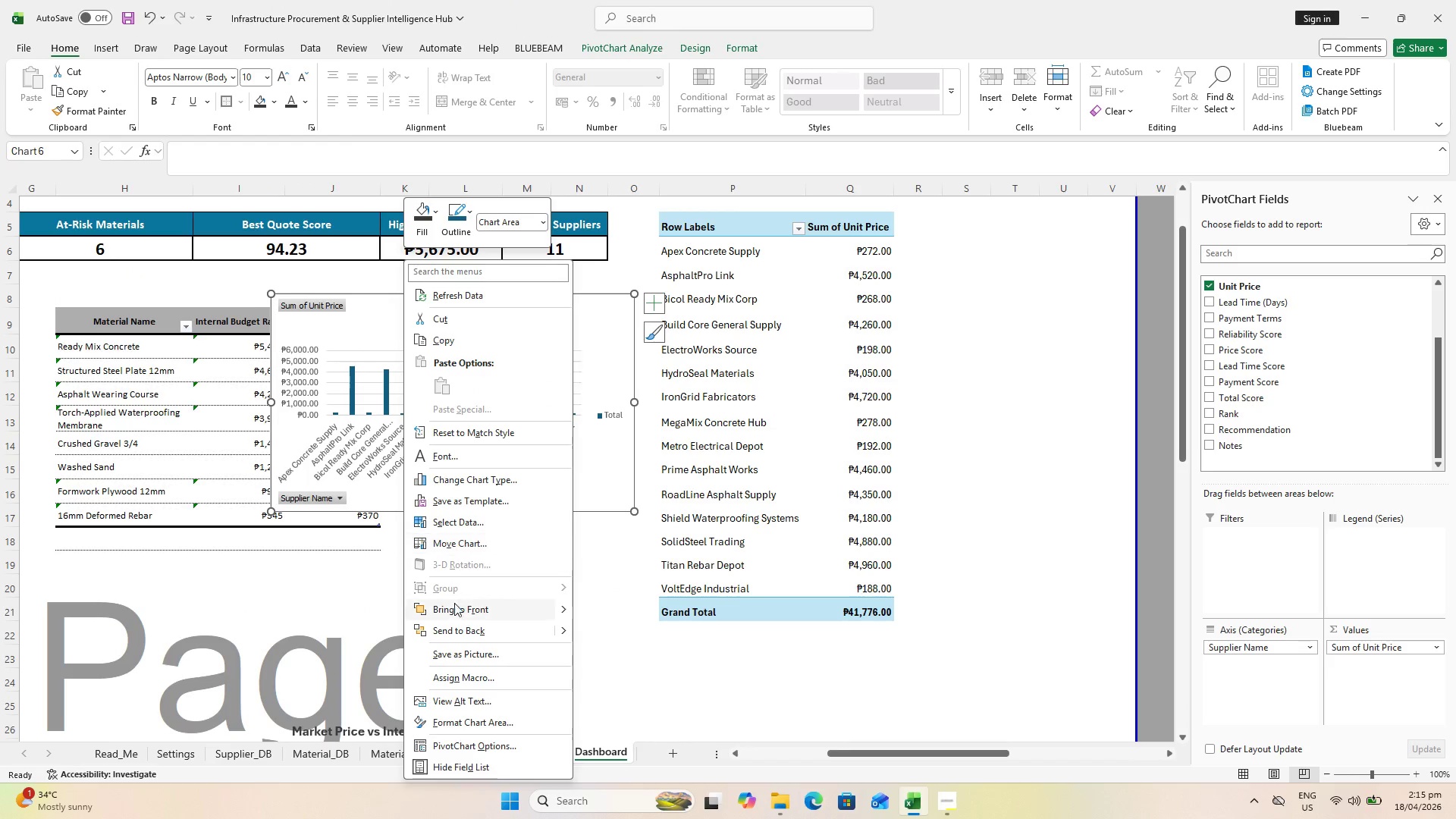 
right_click([426, 314])
 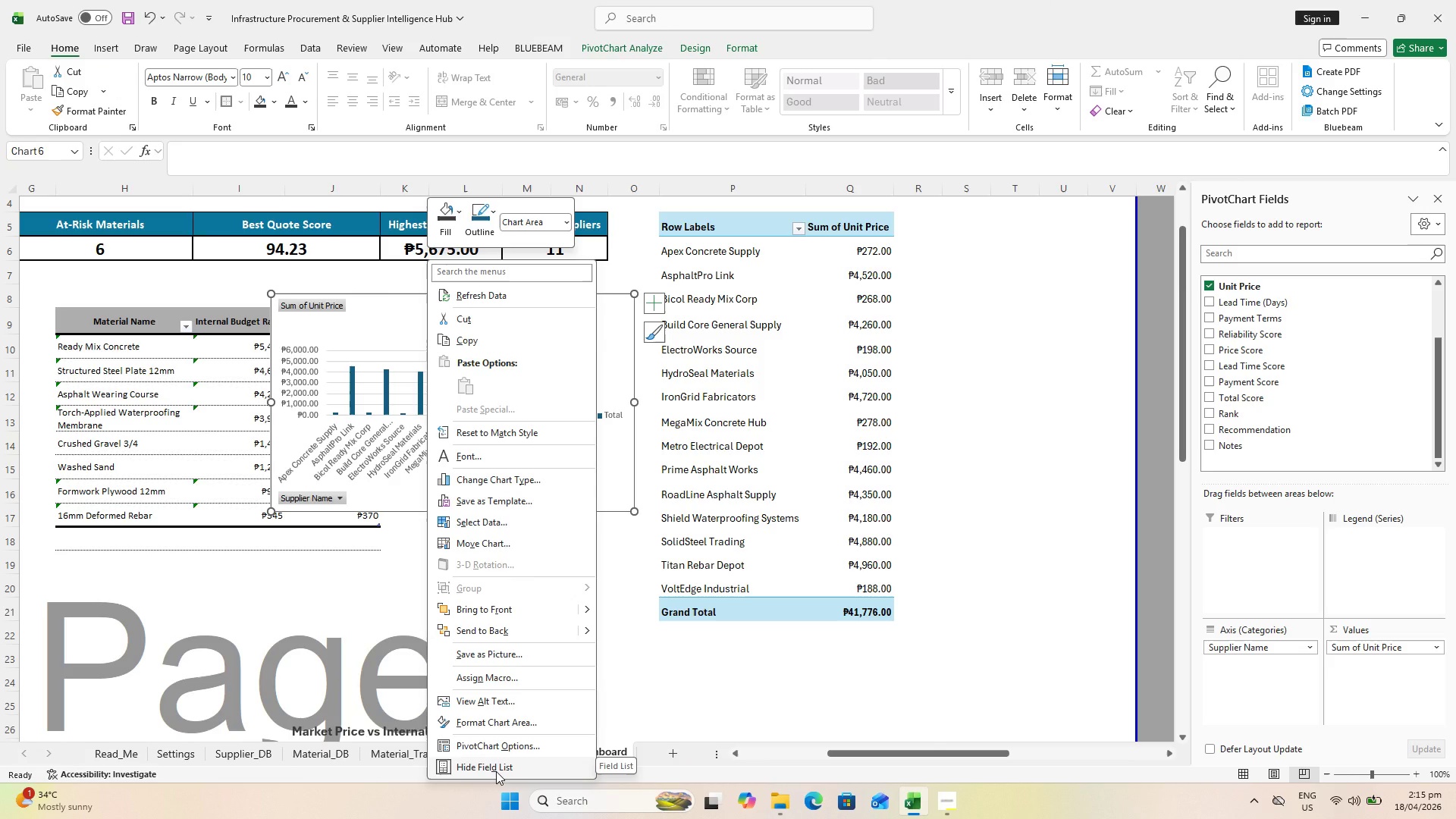 
wait(5.03)
 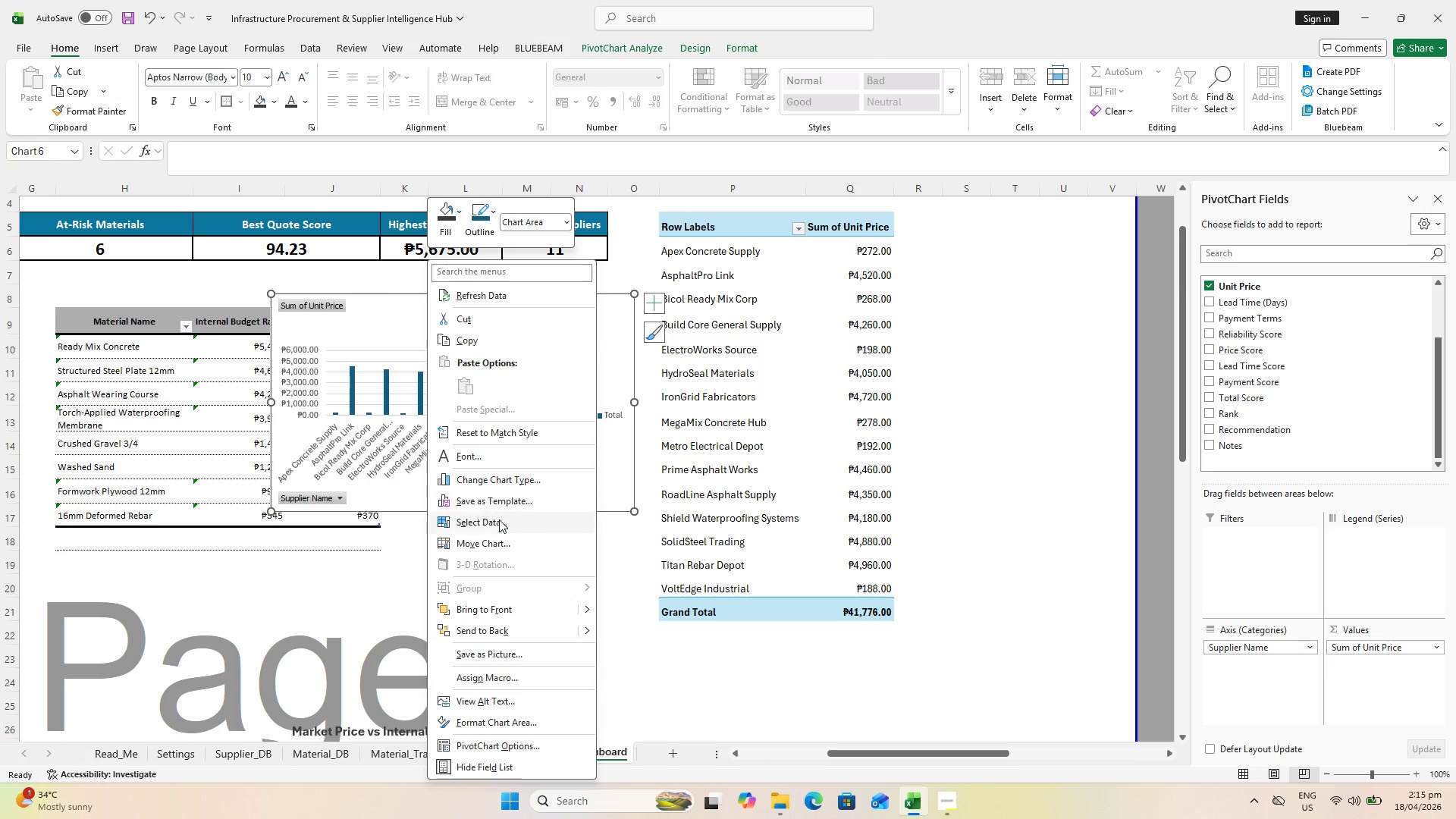 
left_click([496, 771])
 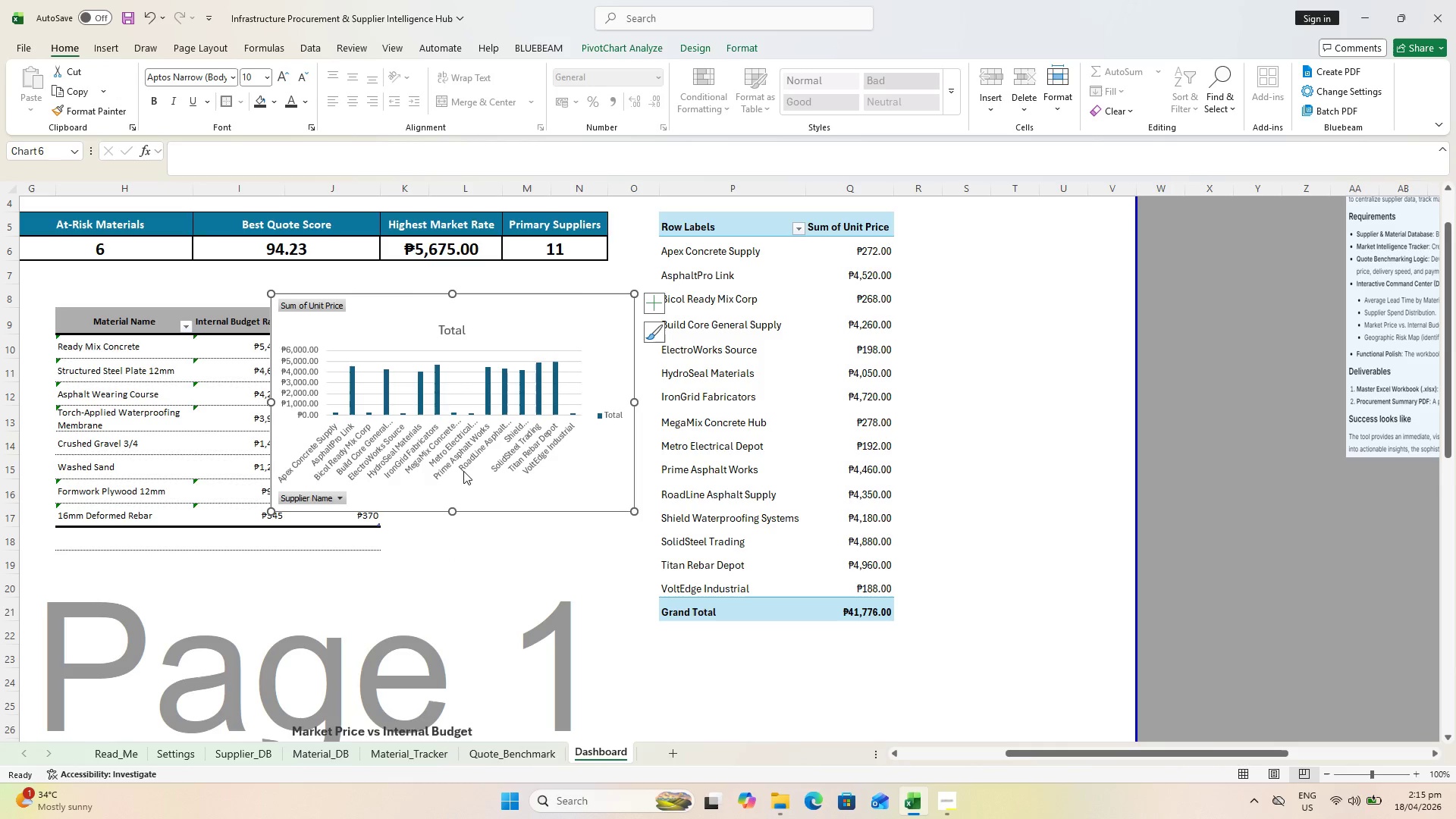 
double_click([403, 325])
 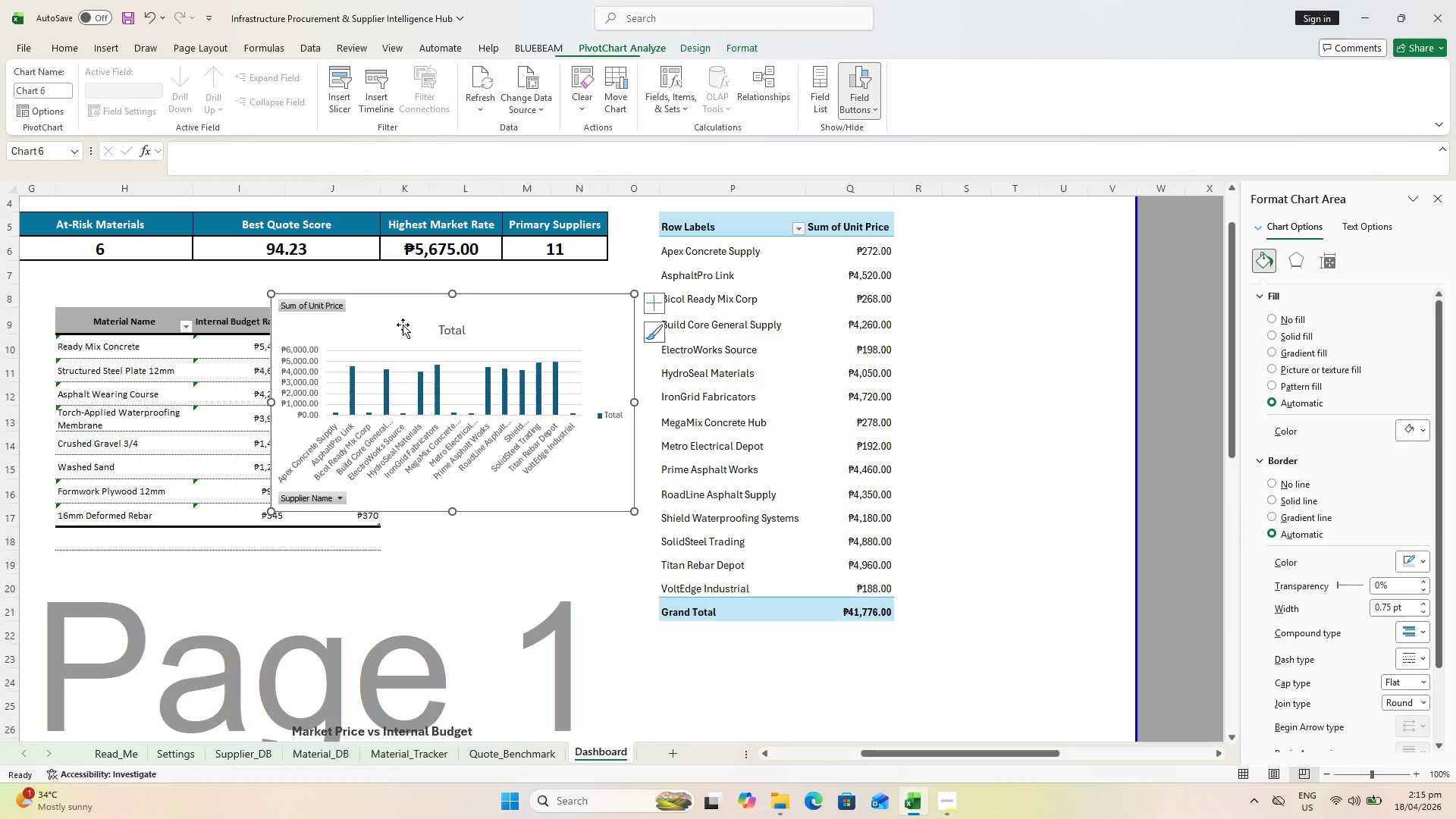 
right_click([403, 325])
 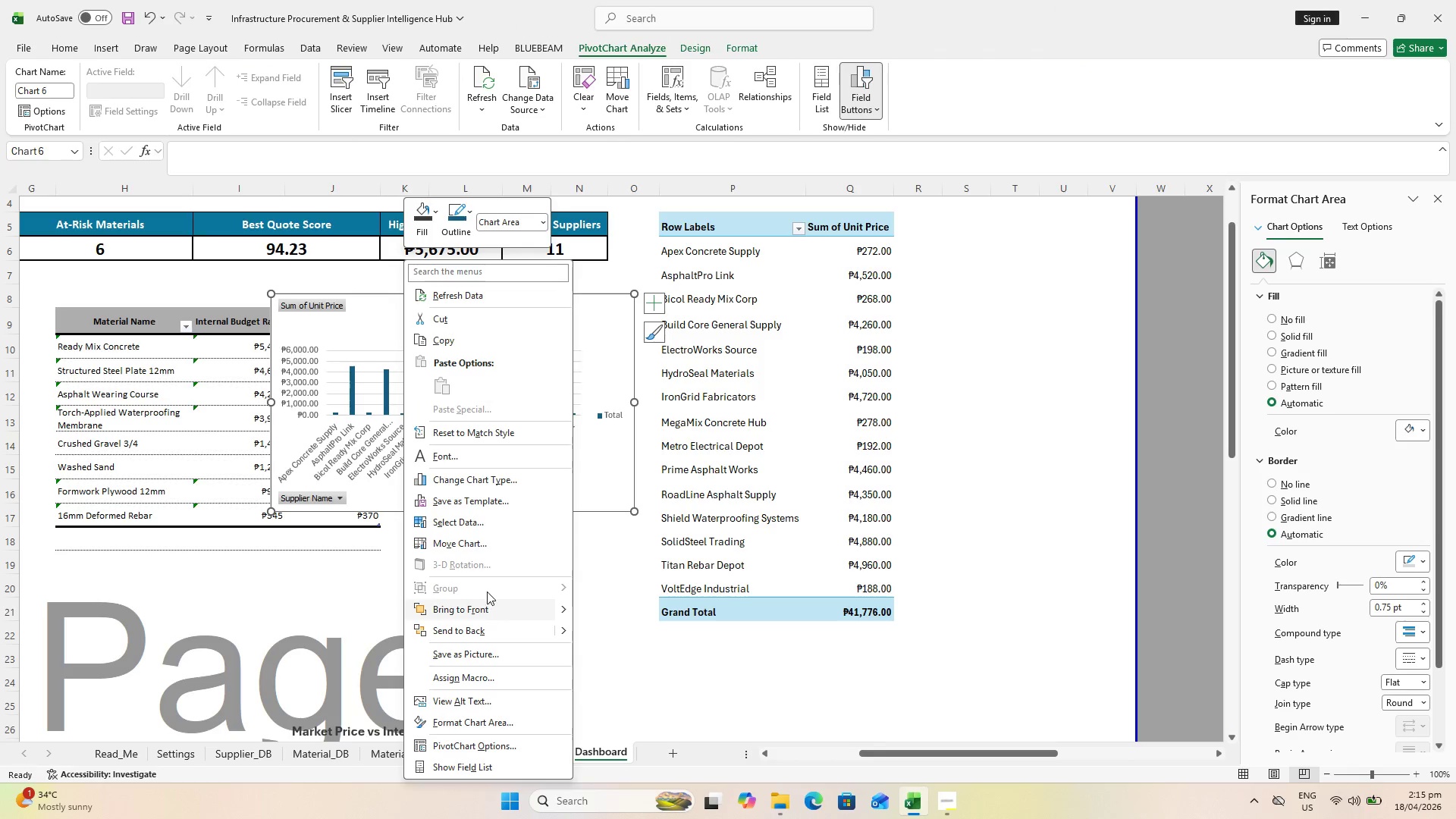 
left_click([372, 304])
 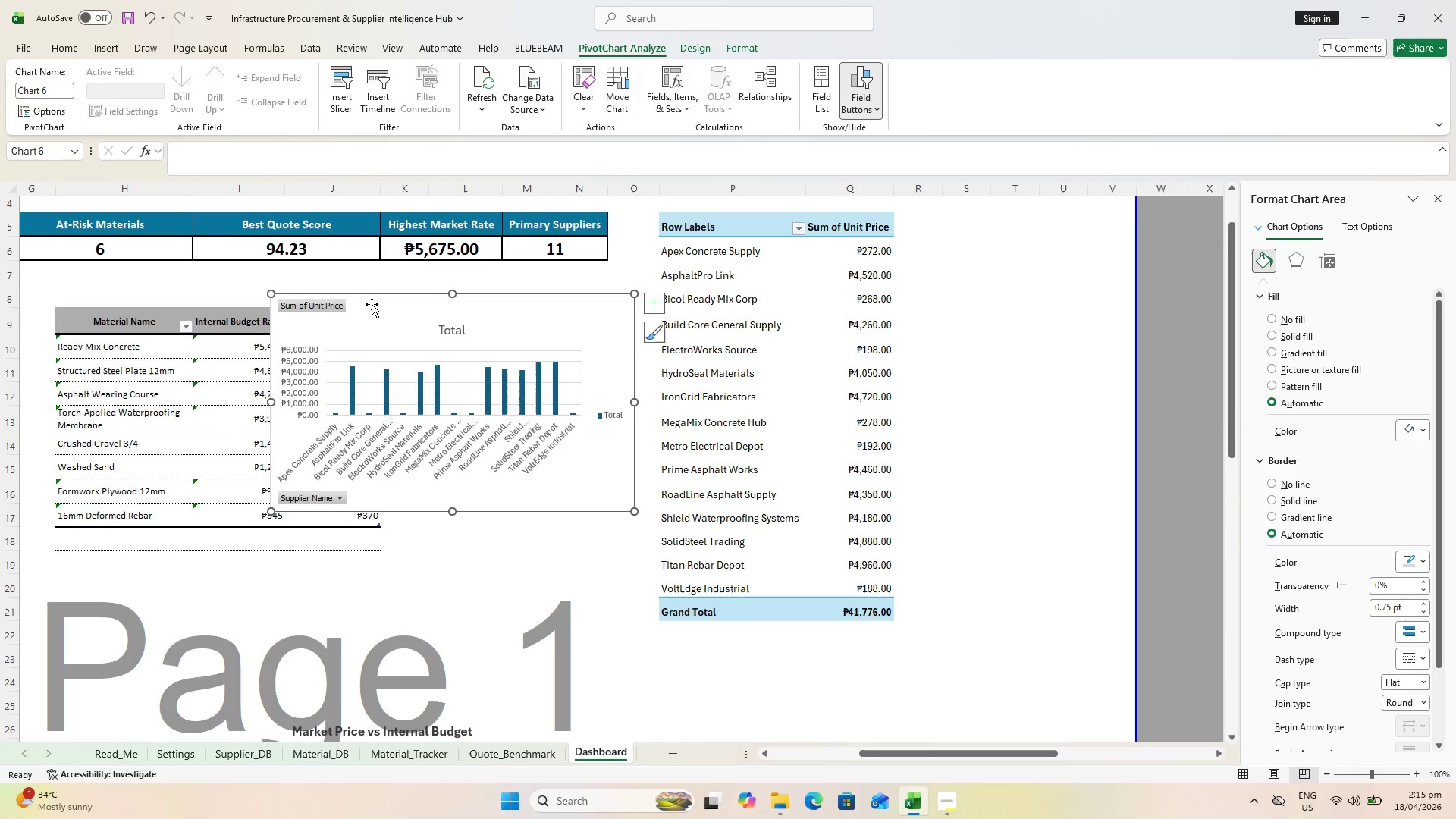 
left_click_drag(start_coordinate=[372, 304], to_coordinate=[913, 444])
 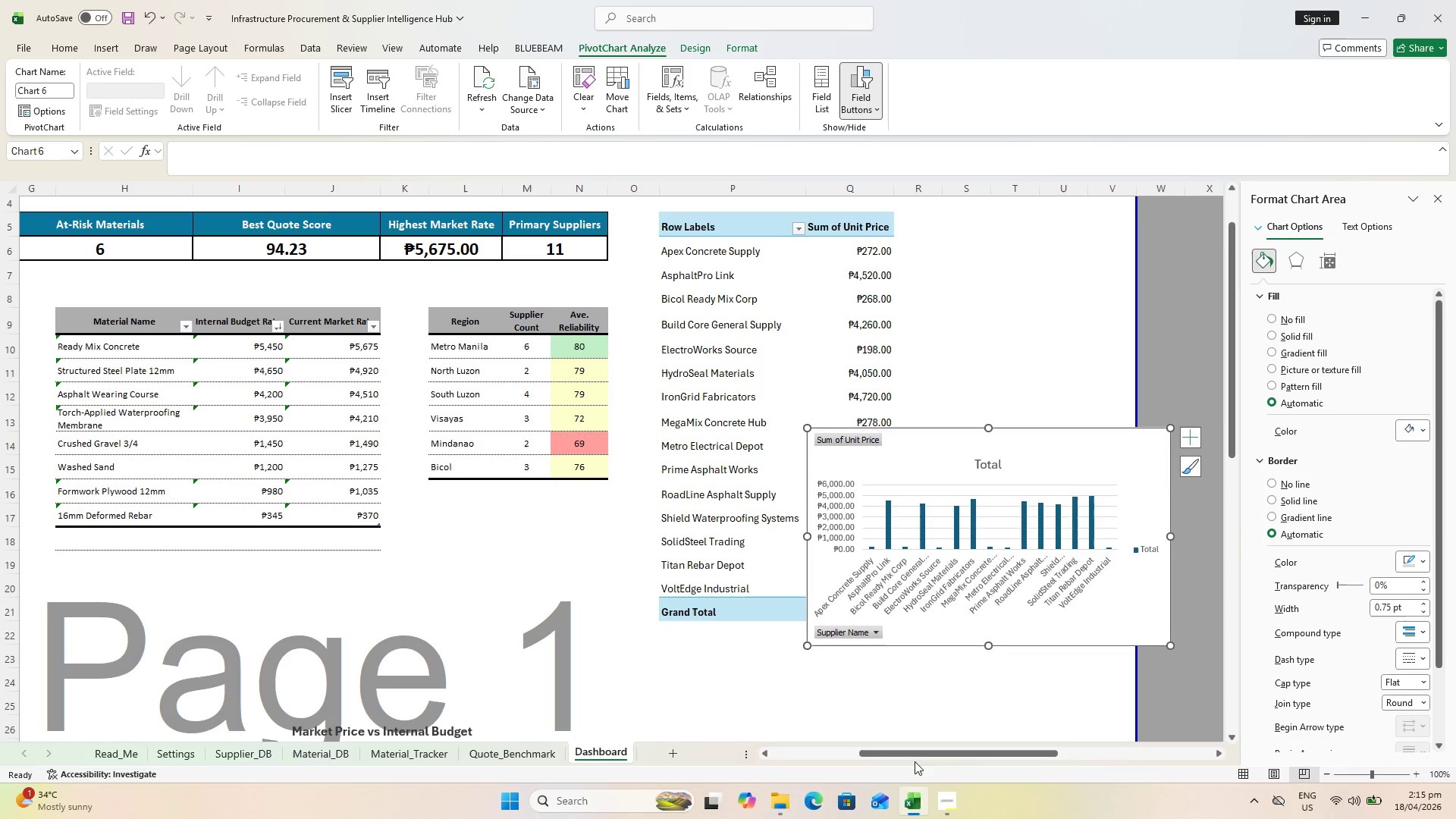 
left_click_drag(start_coordinate=[915, 758], to_coordinate=[977, 754])
 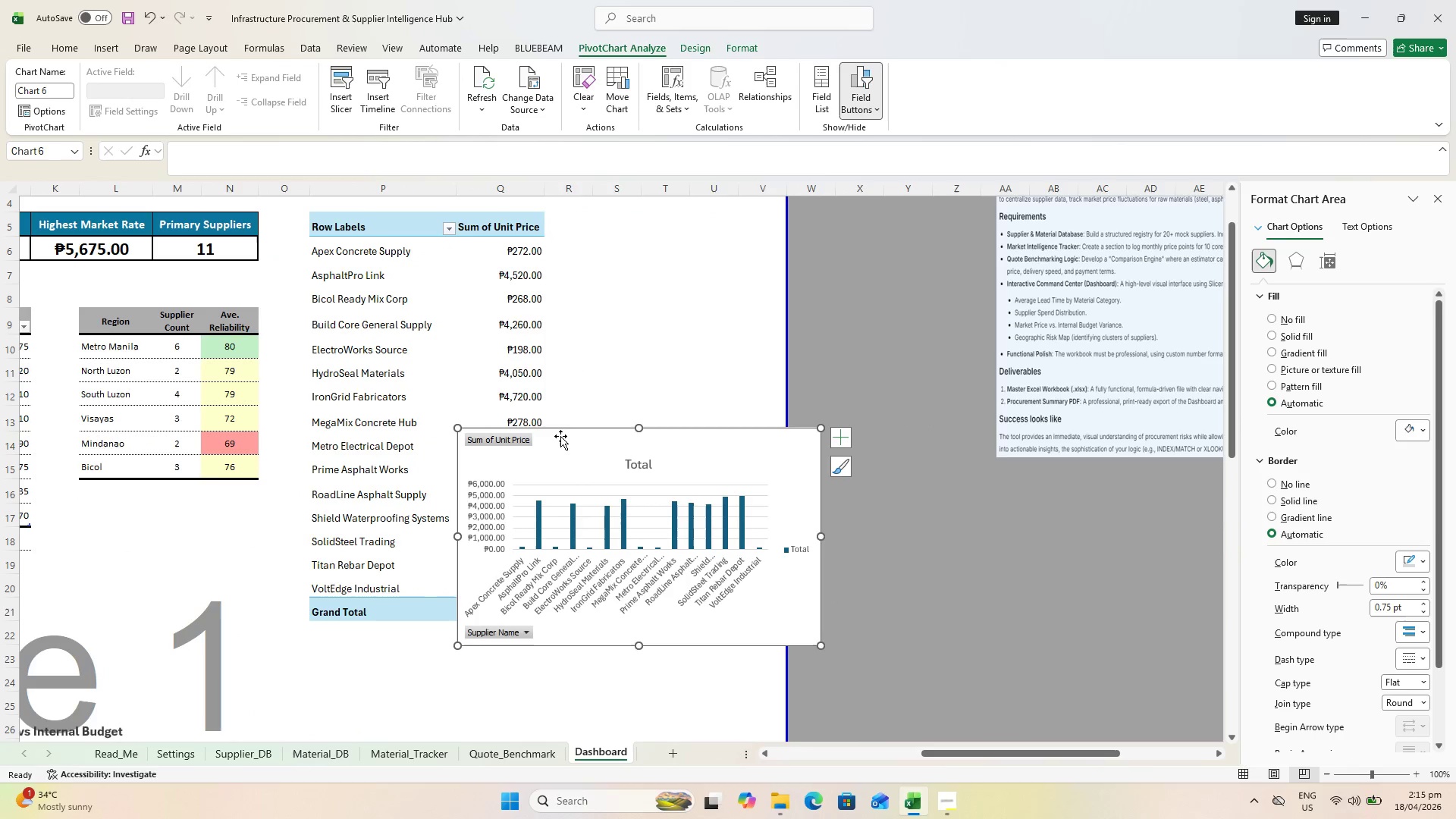 
left_click_drag(start_coordinate=[566, 438], to_coordinate=[1122, 542])
 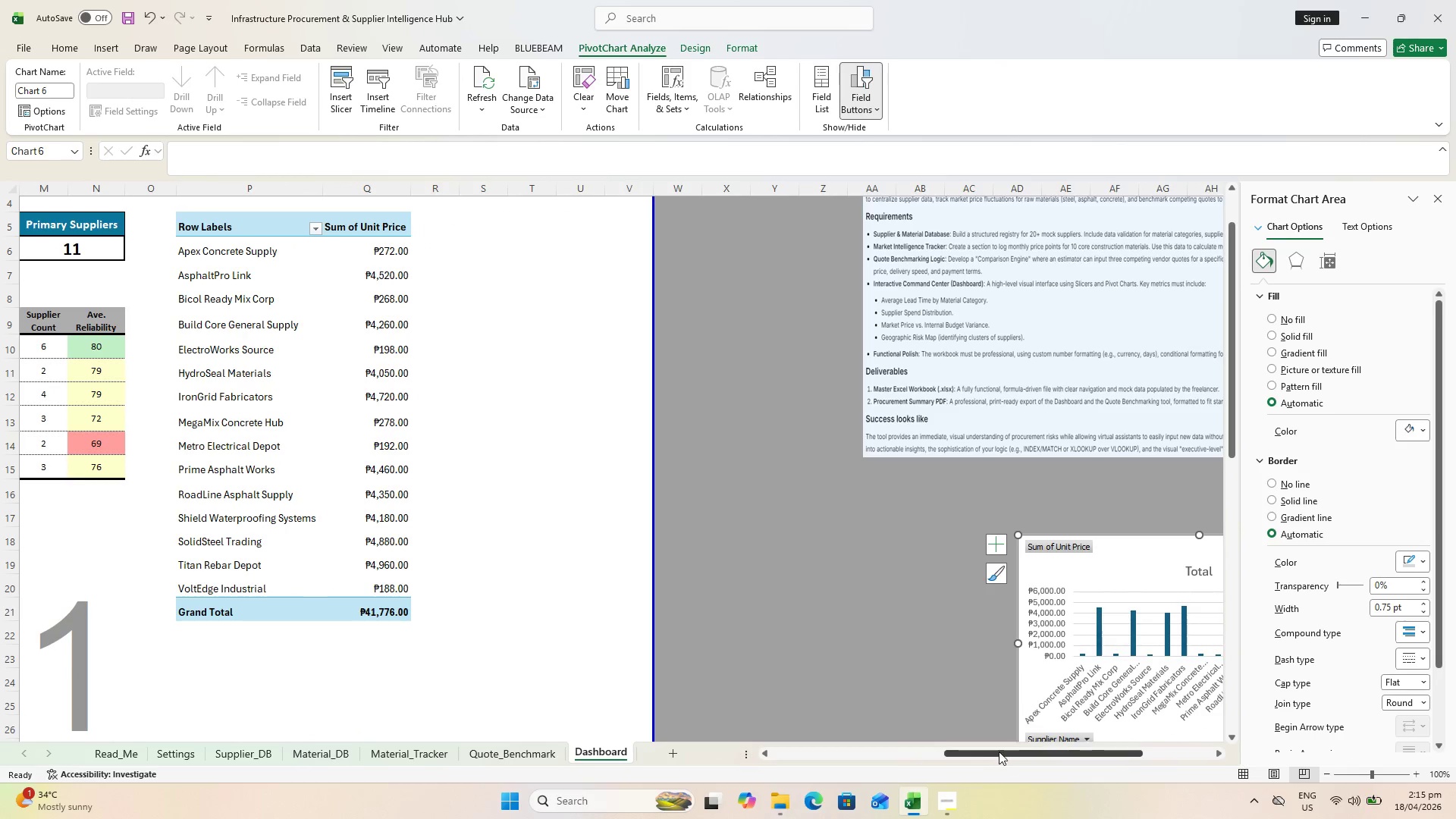 
left_click_drag(start_coordinate=[999, 751], to_coordinate=[868, 758])
 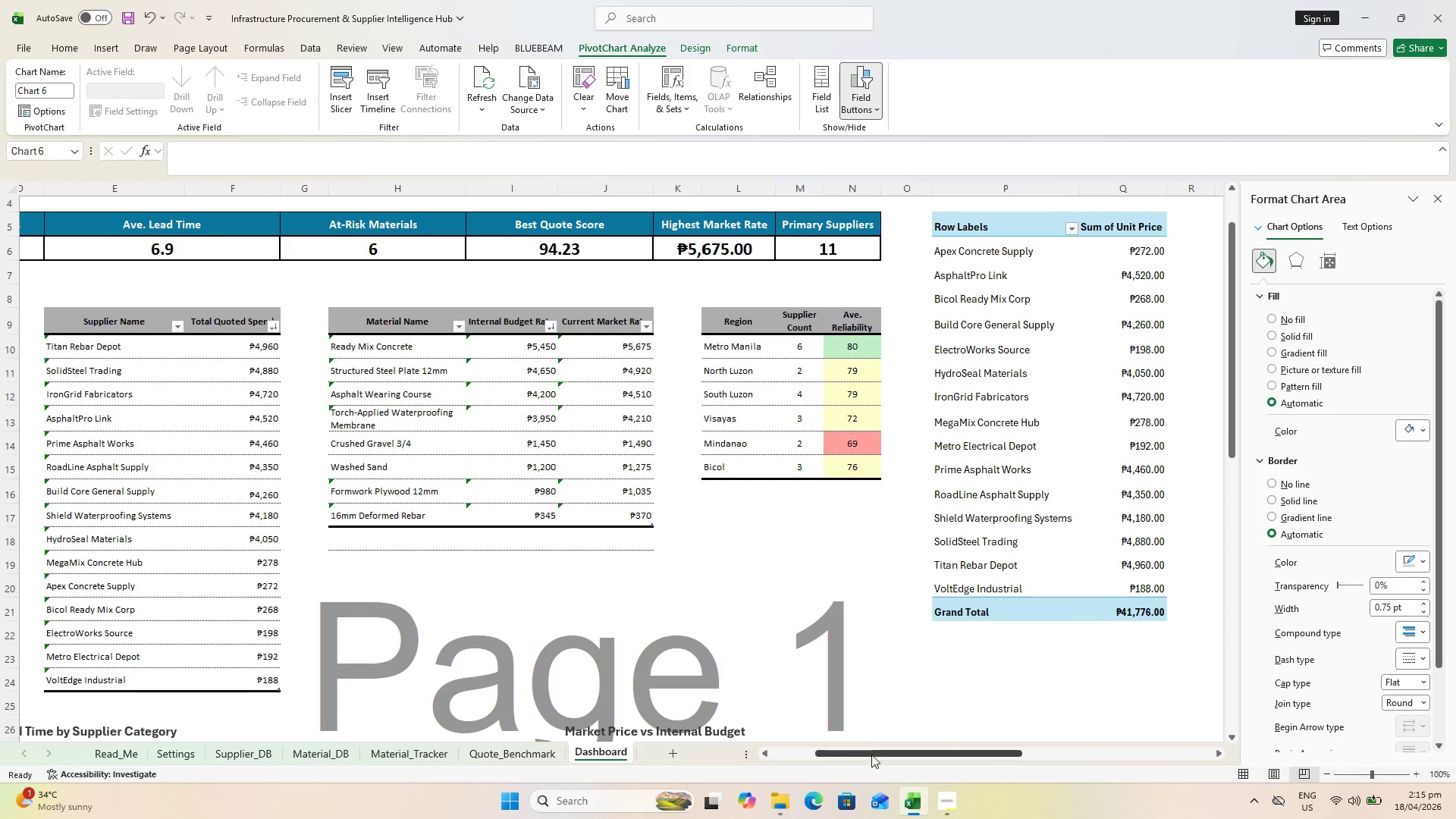 
left_click_drag(start_coordinate=[871, 752], to_coordinate=[940, 755])
 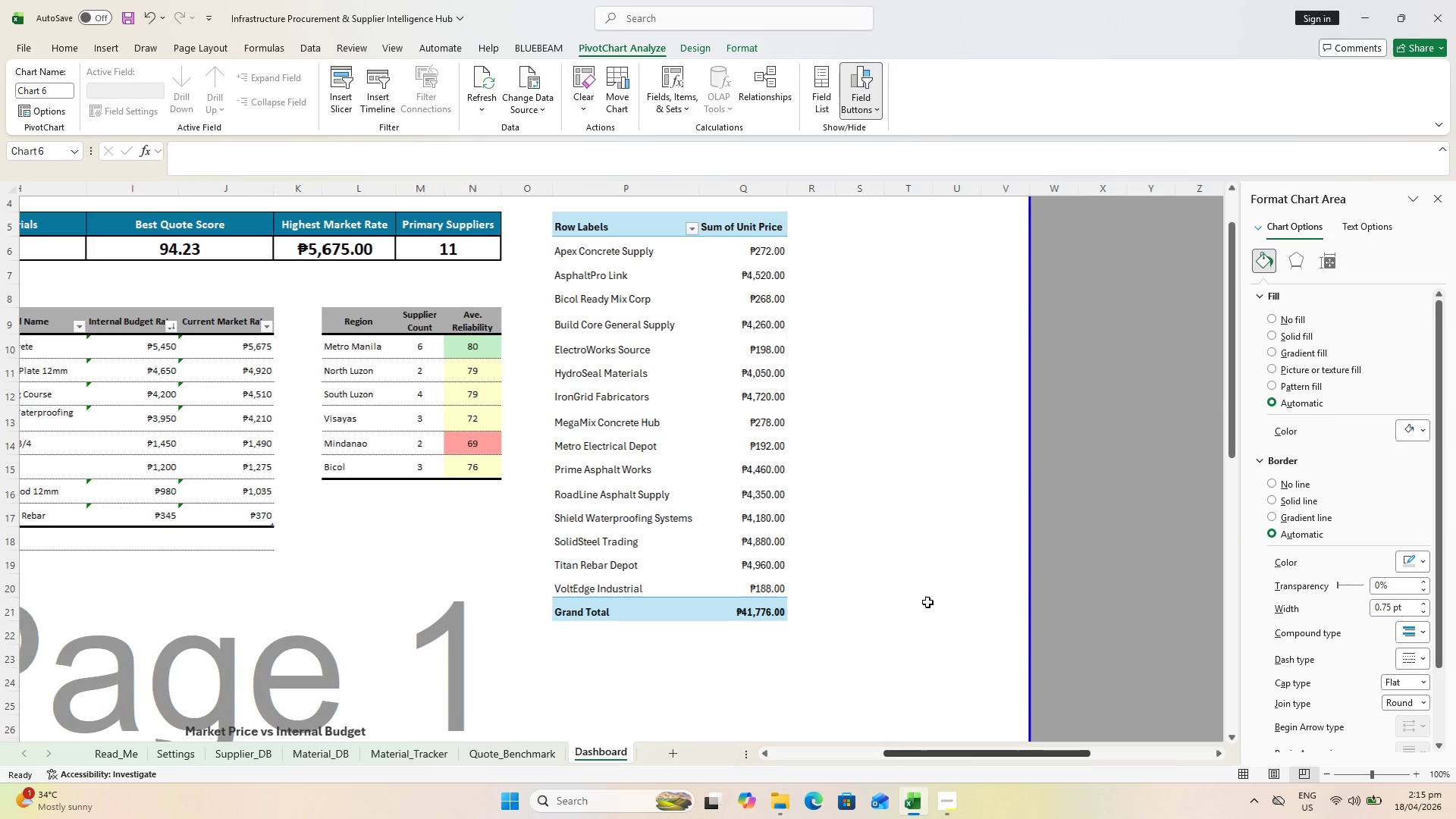 
left_click([890, 521])
 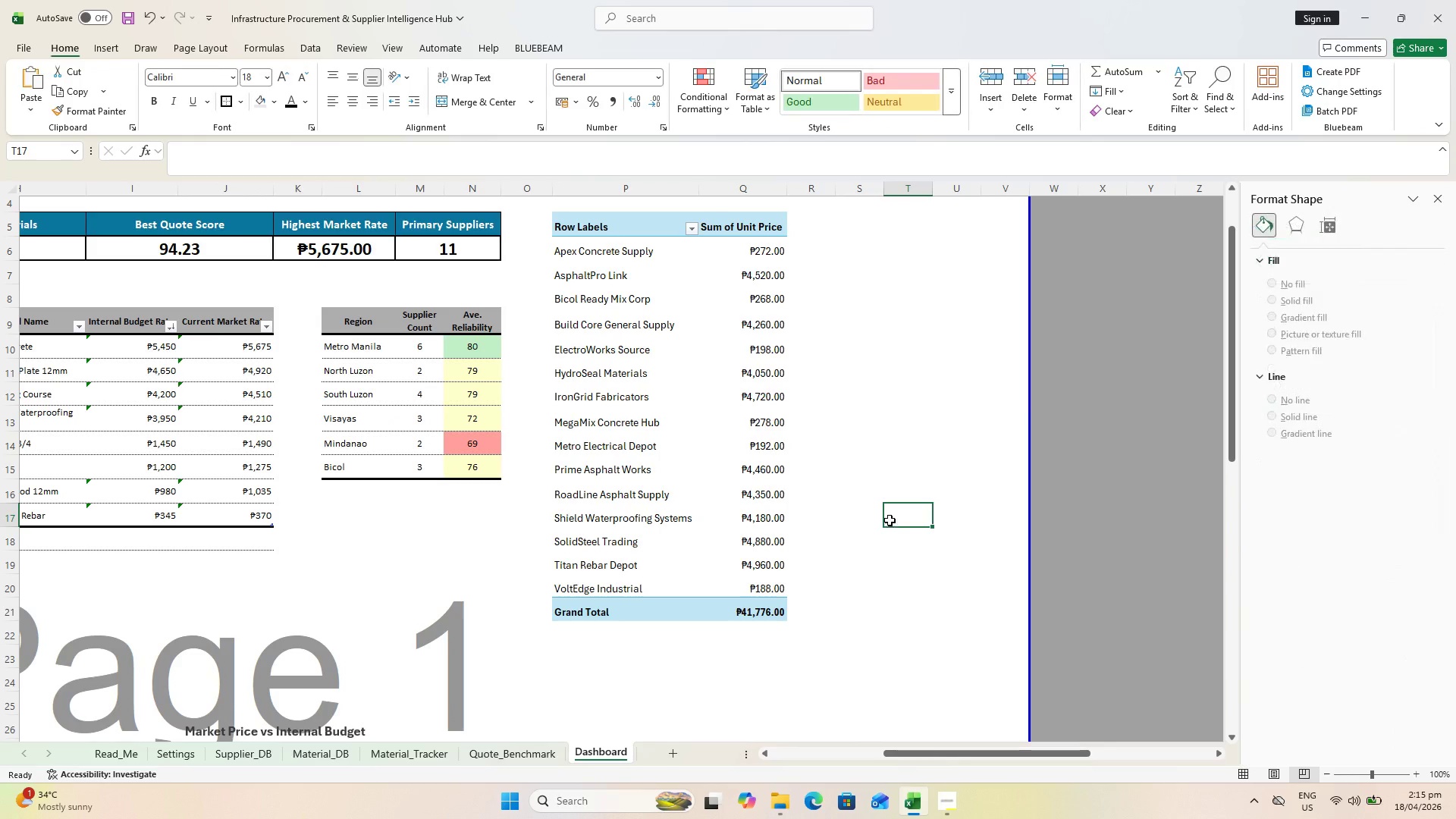 
key(Control+S)
 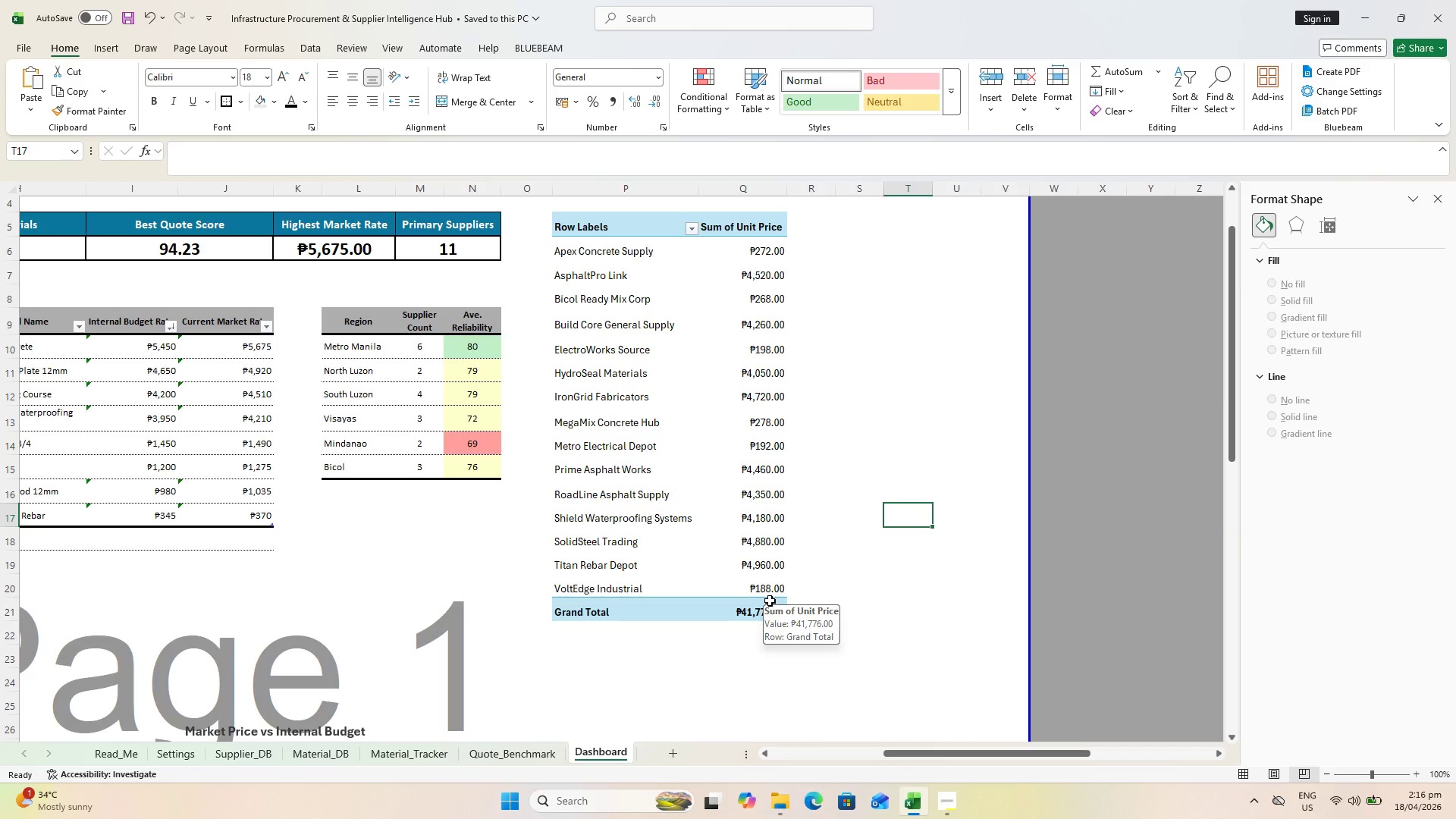 
wait(59.77)
 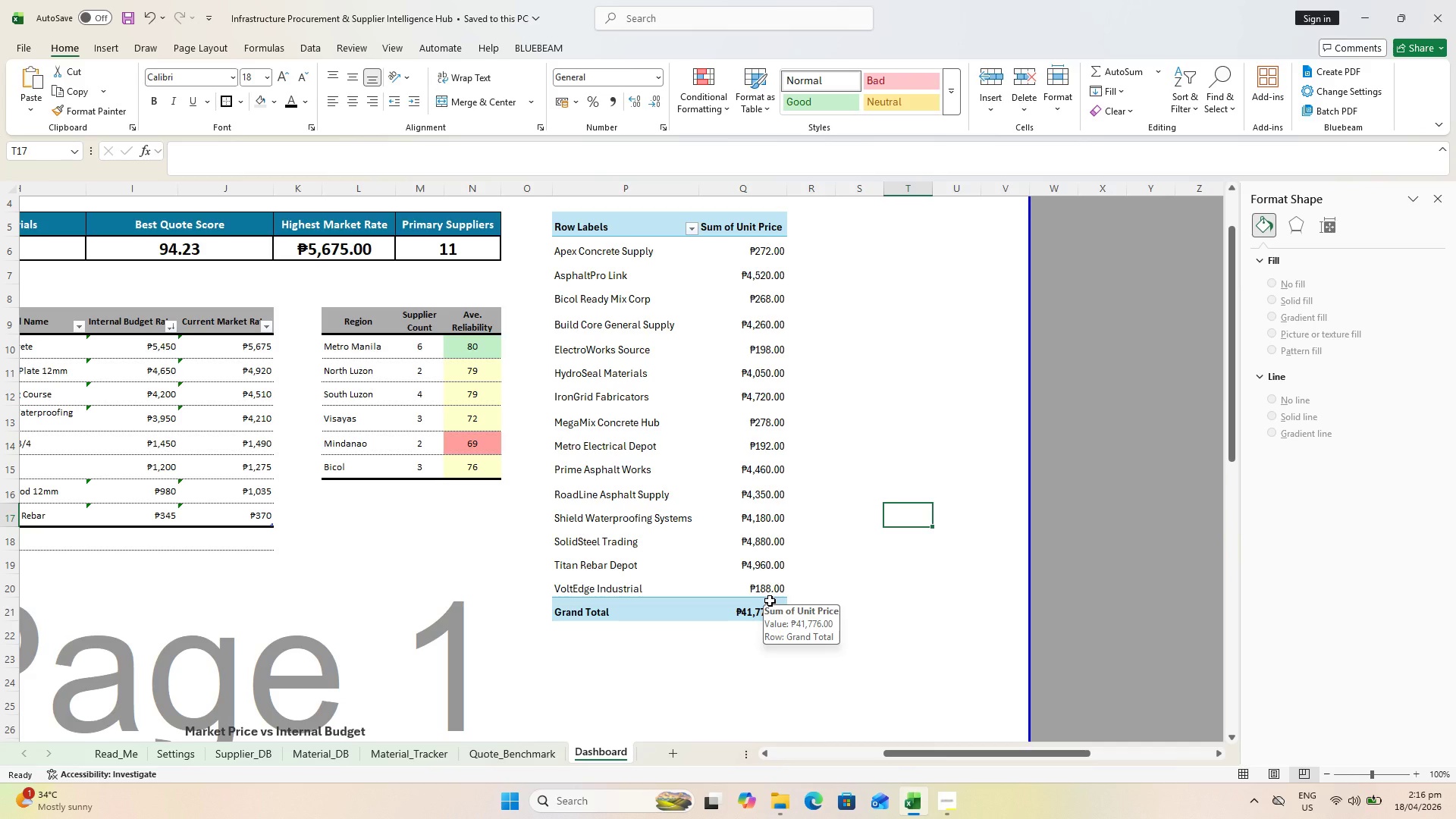 
left_click([619, 246])
 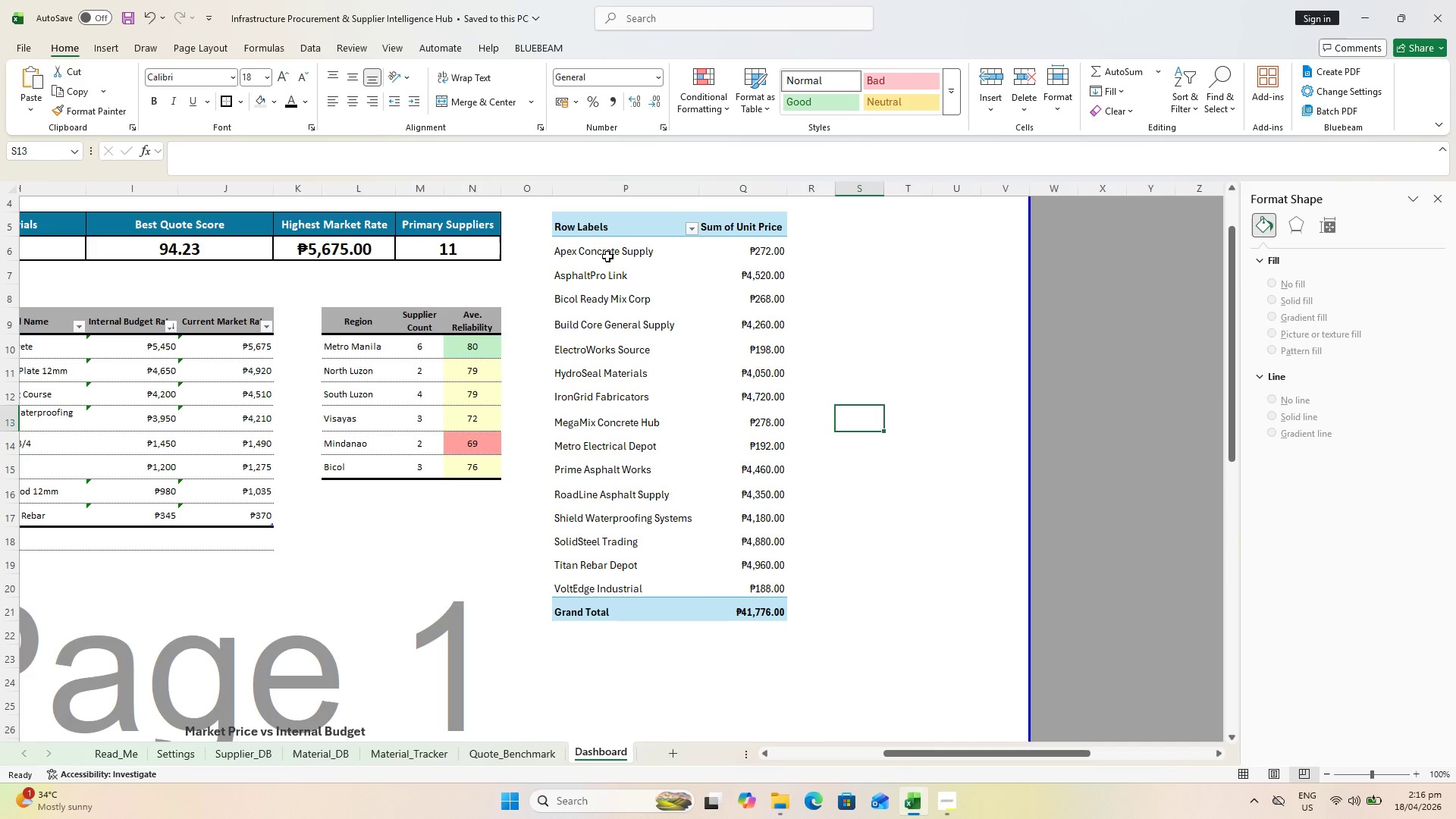 
mouse_move([636, 545])
 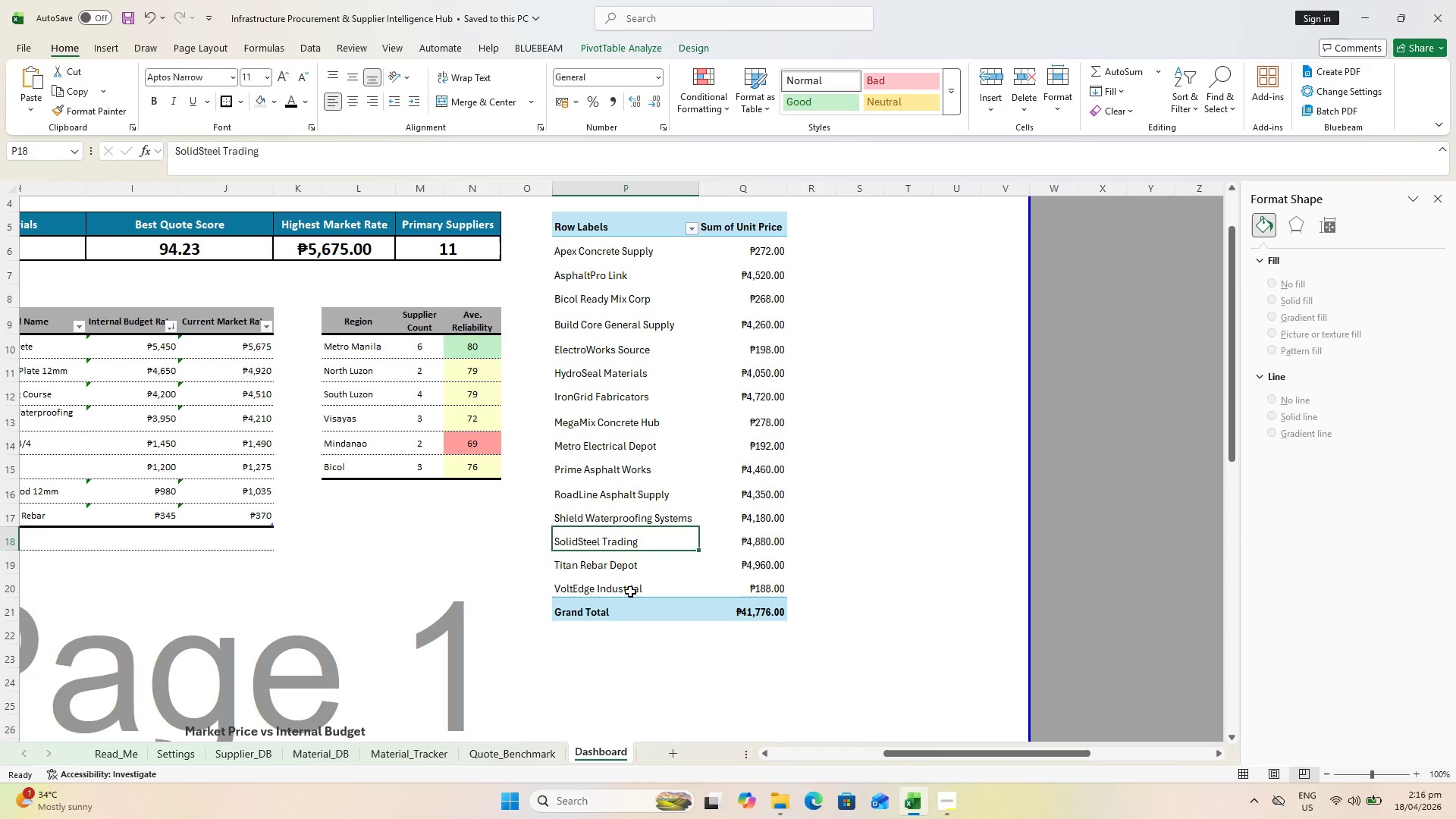 
left_click([630, 592])
 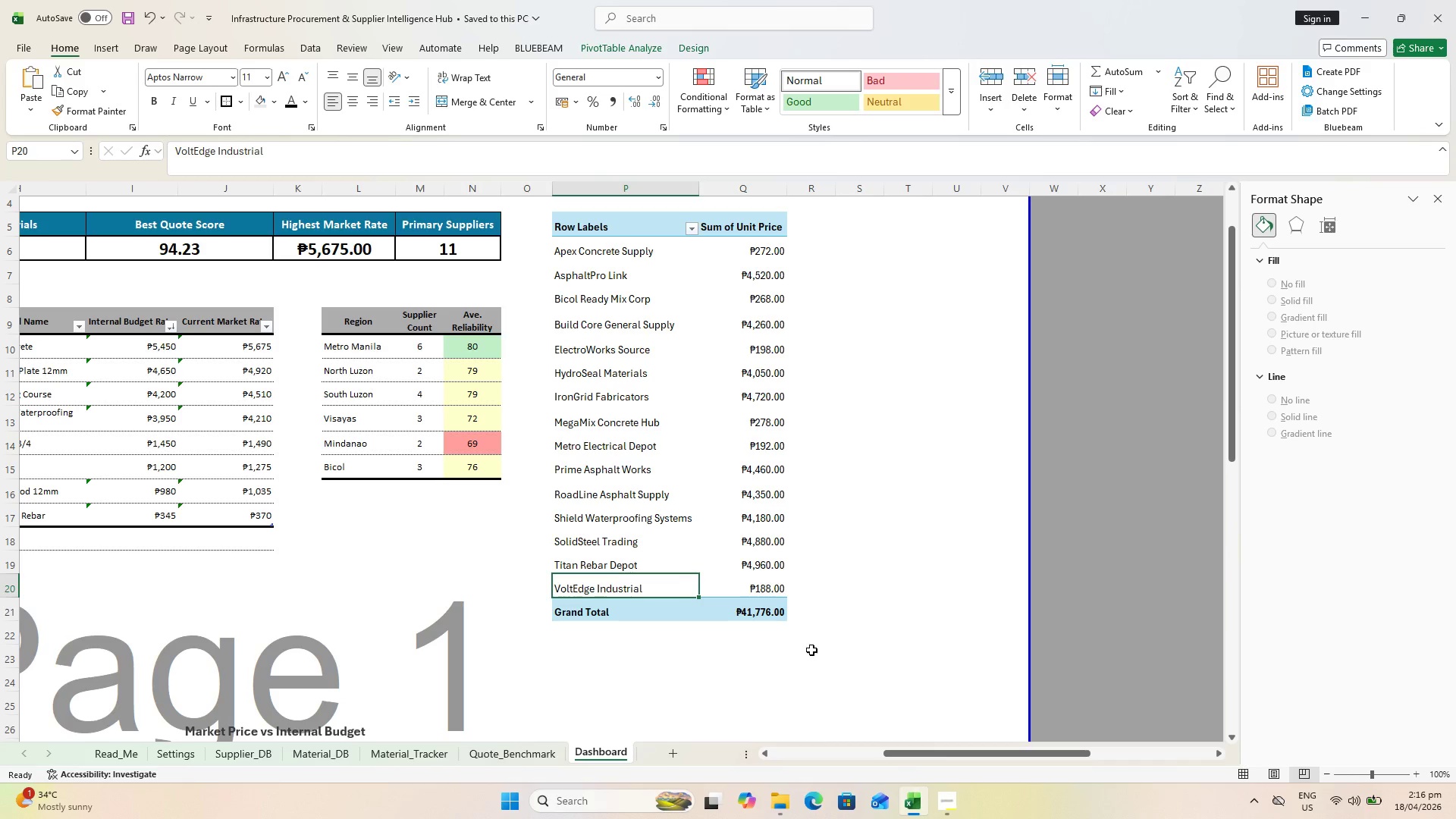 
left_click_drag(start_coordinate=[915, 749], to_coordinate=[848, 777])
 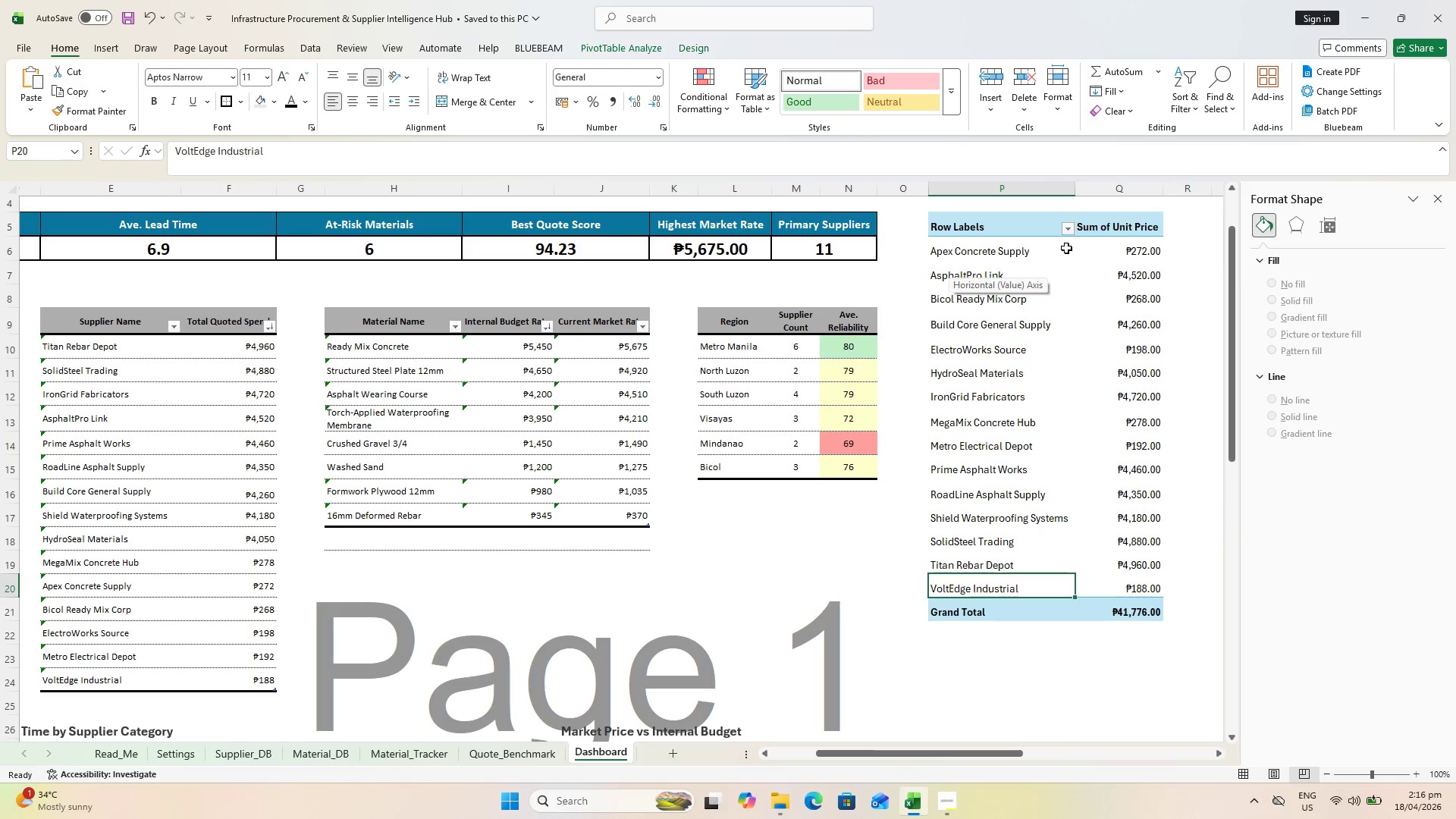 
left_click([1162, 220])
 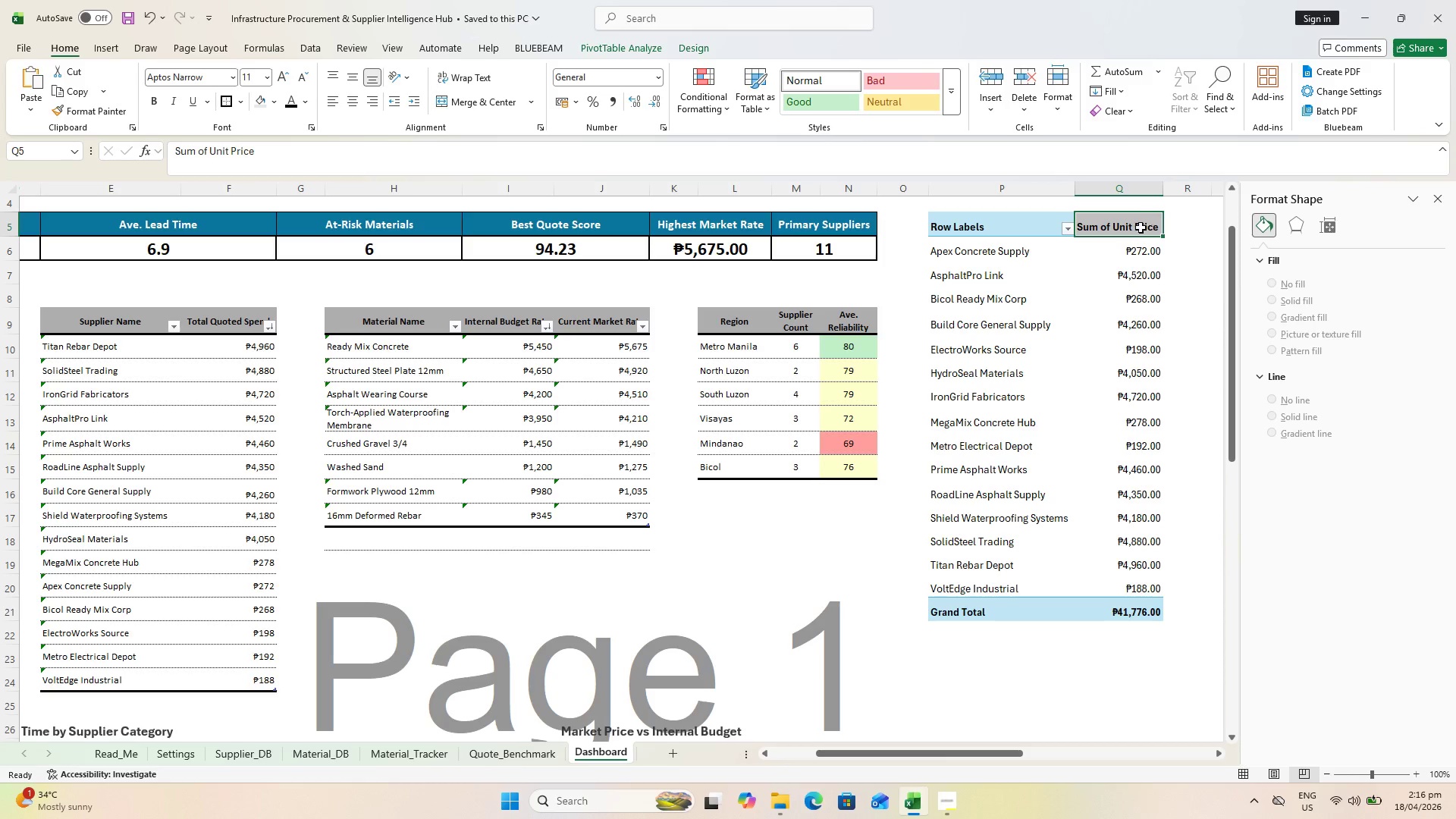 
left_click([1141, 236])
 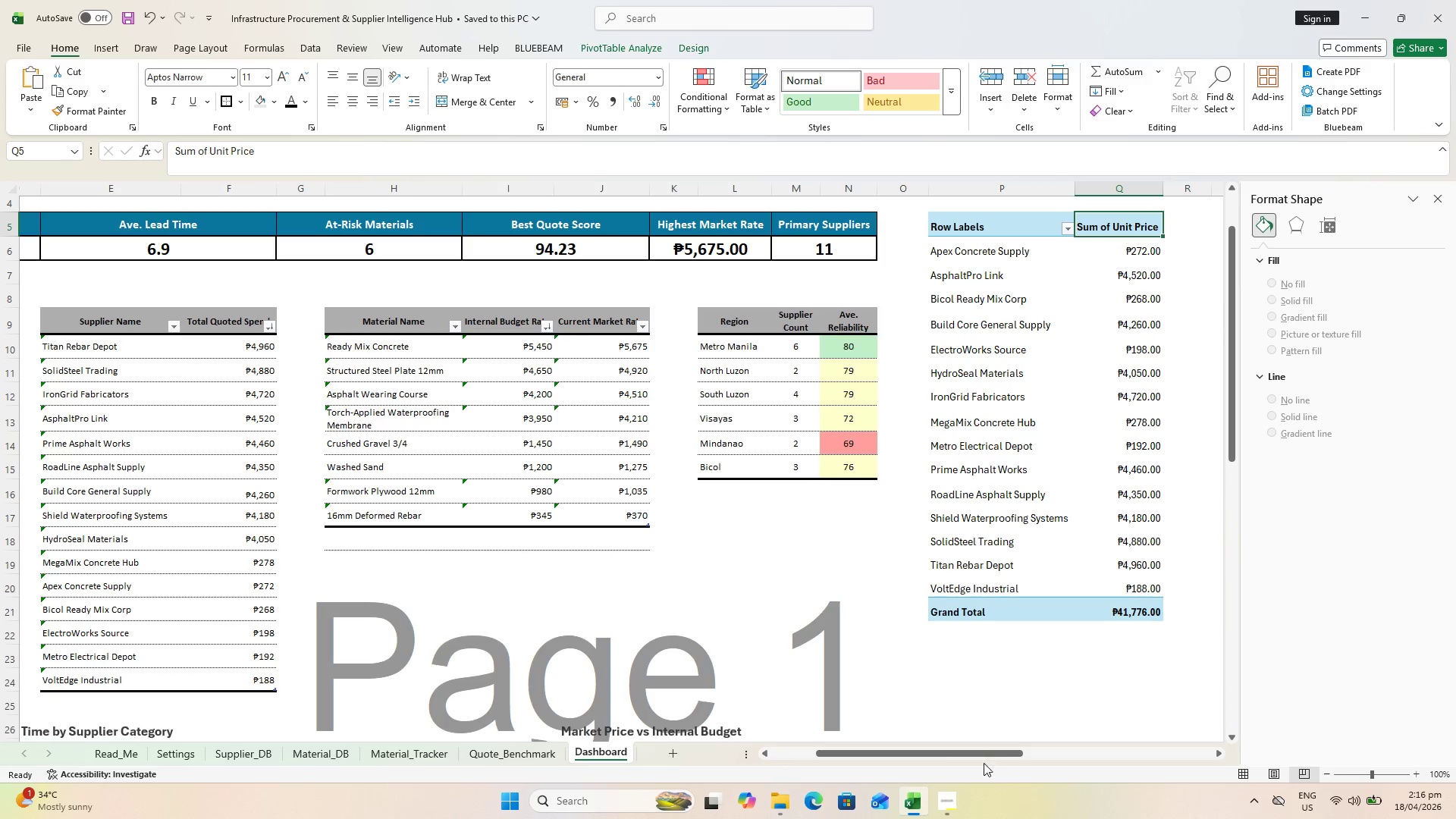 
left_click_drag(start_coordinate=[979, 752], to_coordinate=[1013, 746])
 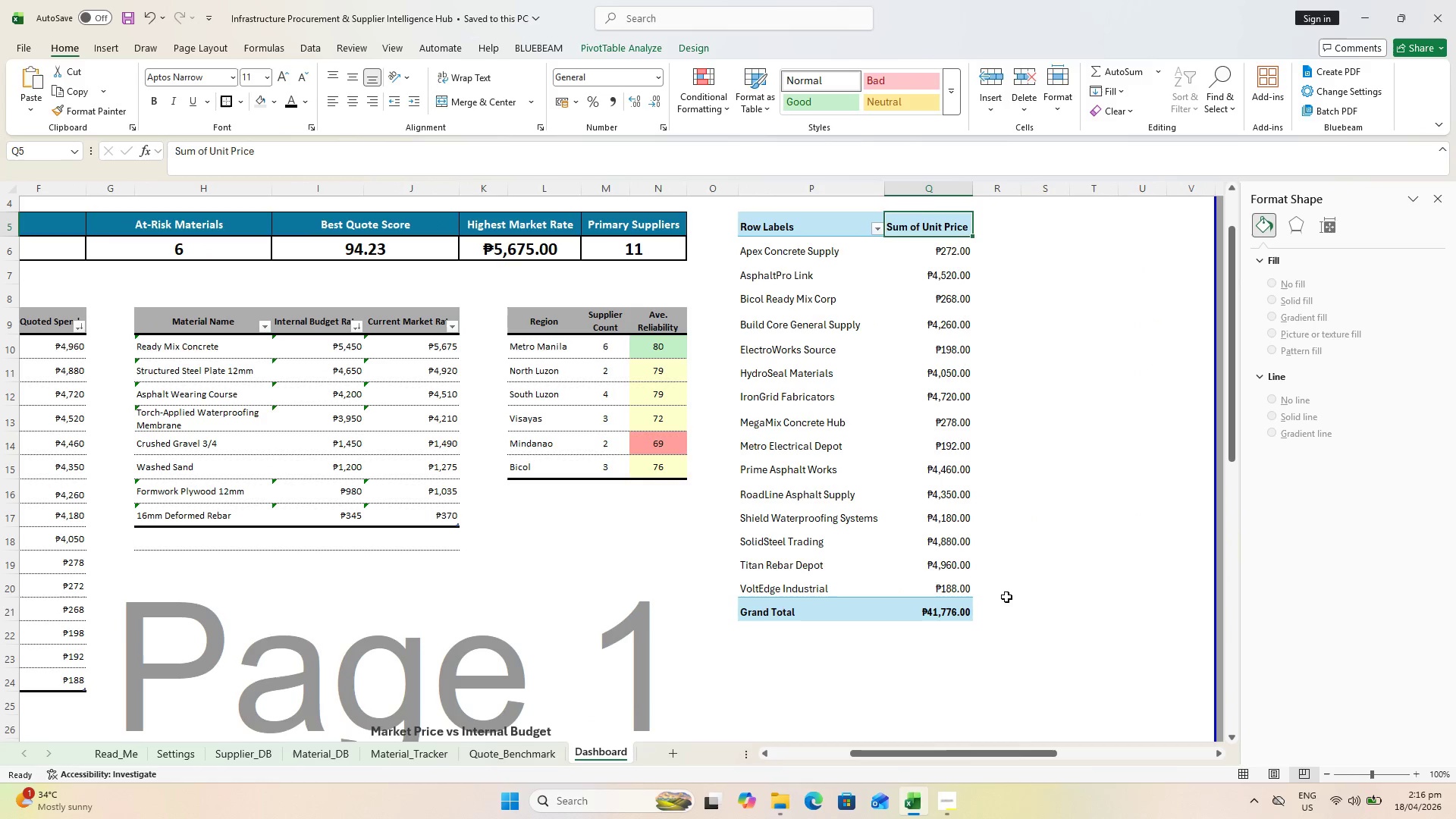 
left_click([946, 611])
 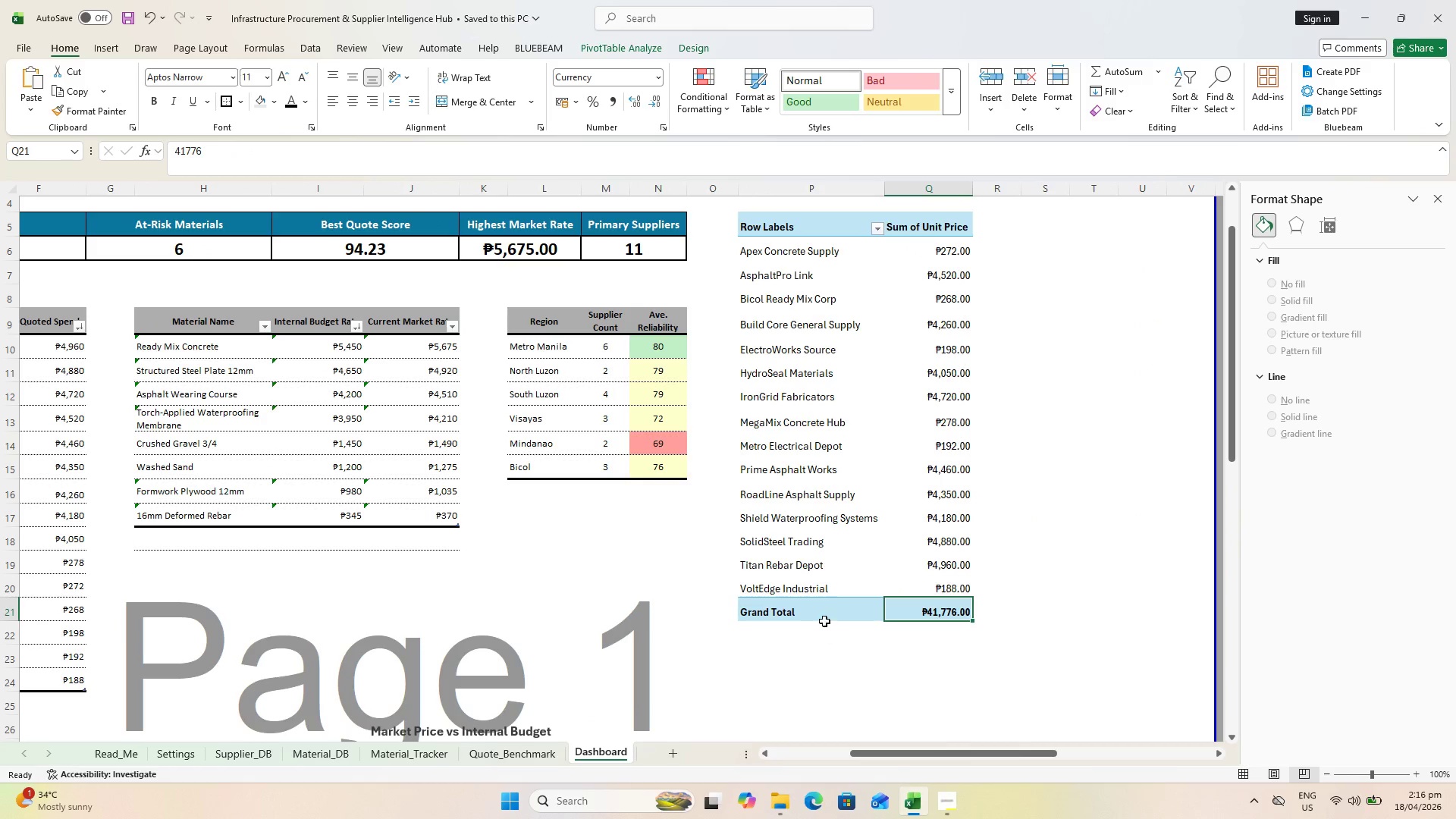 
right_click([824, 611])
 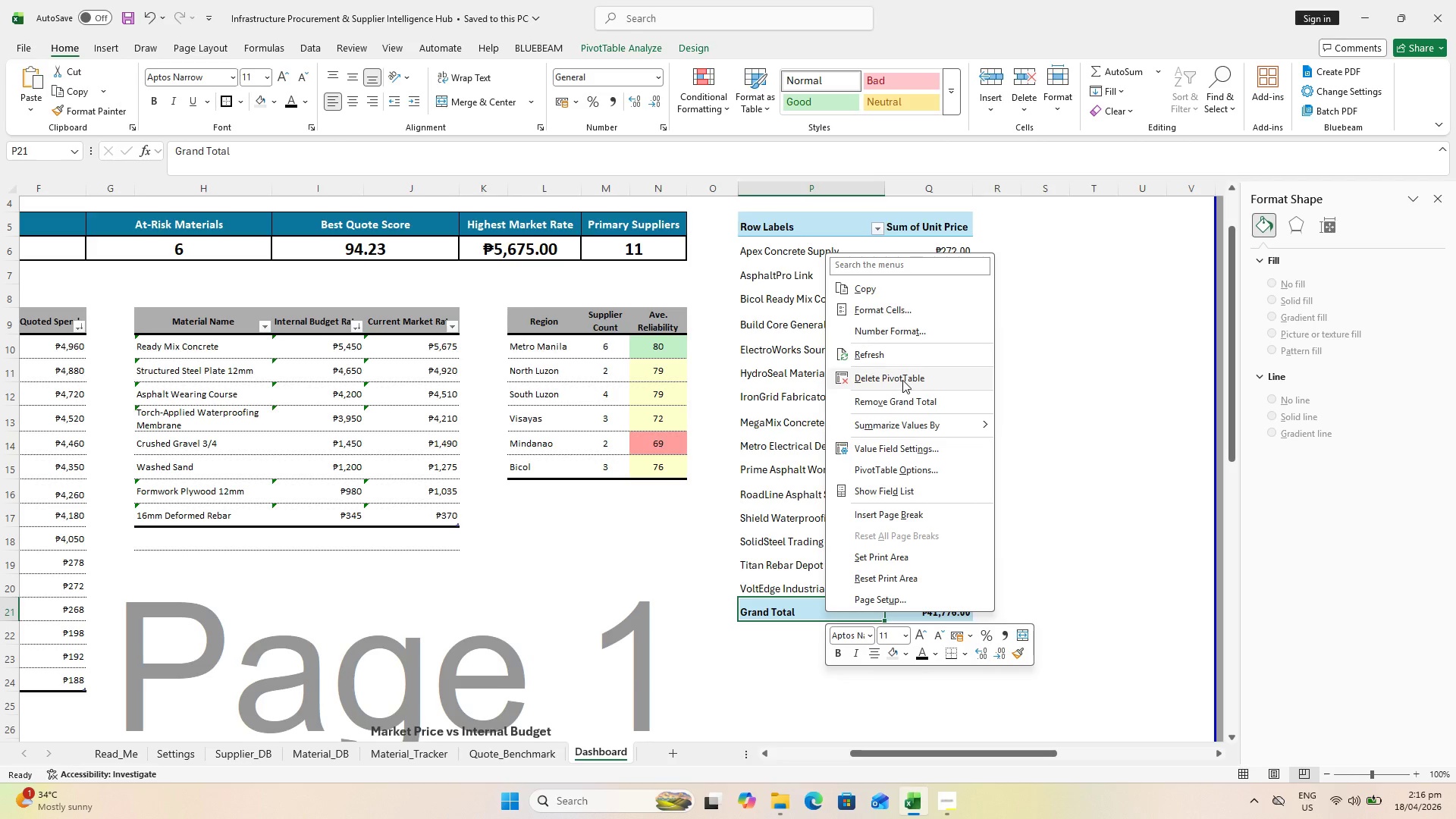 
left_click([908, 393])
 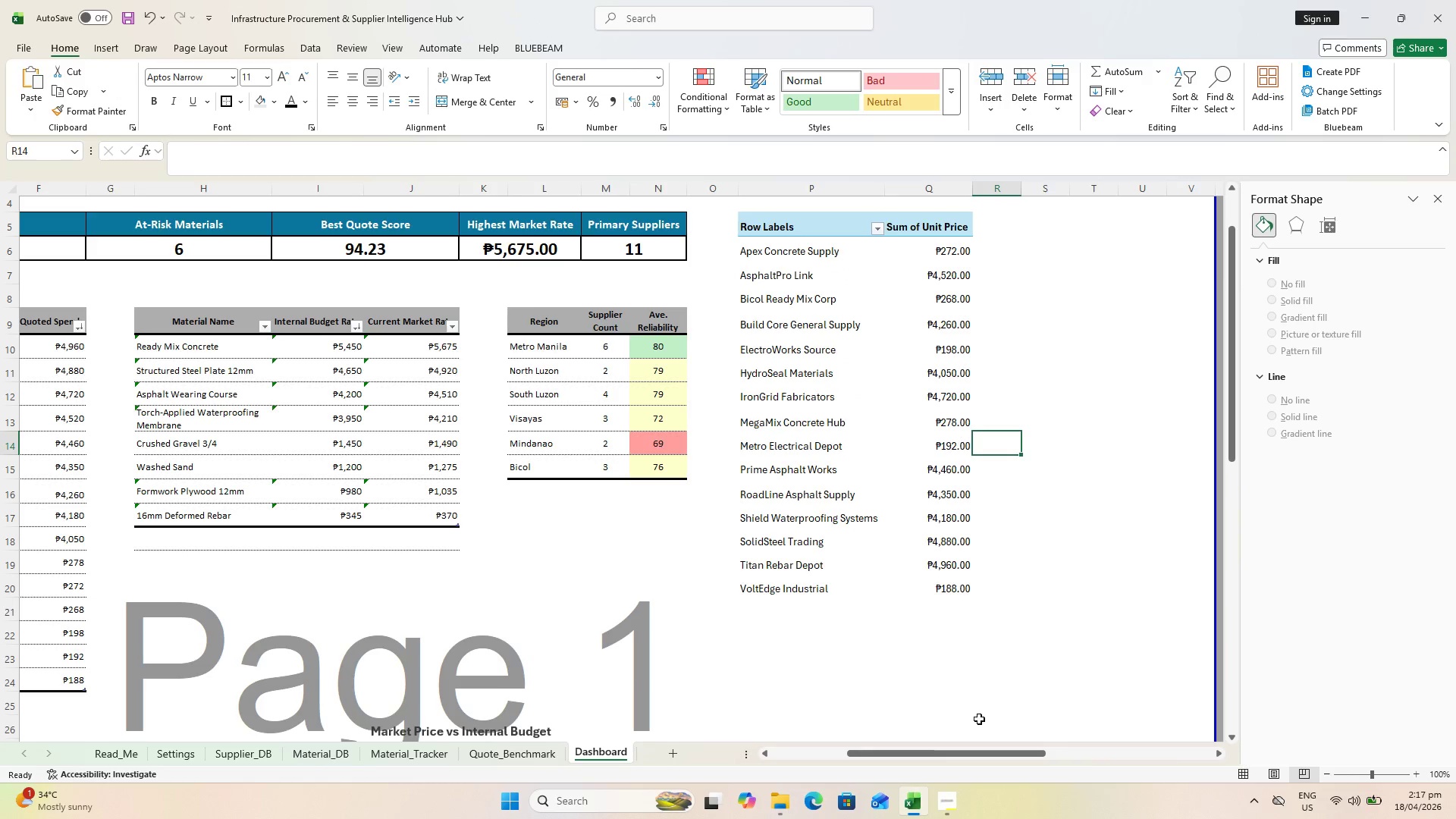 
left_click_drag(start_coordinate=[984, 754], to_coordinate=[942, 749])
 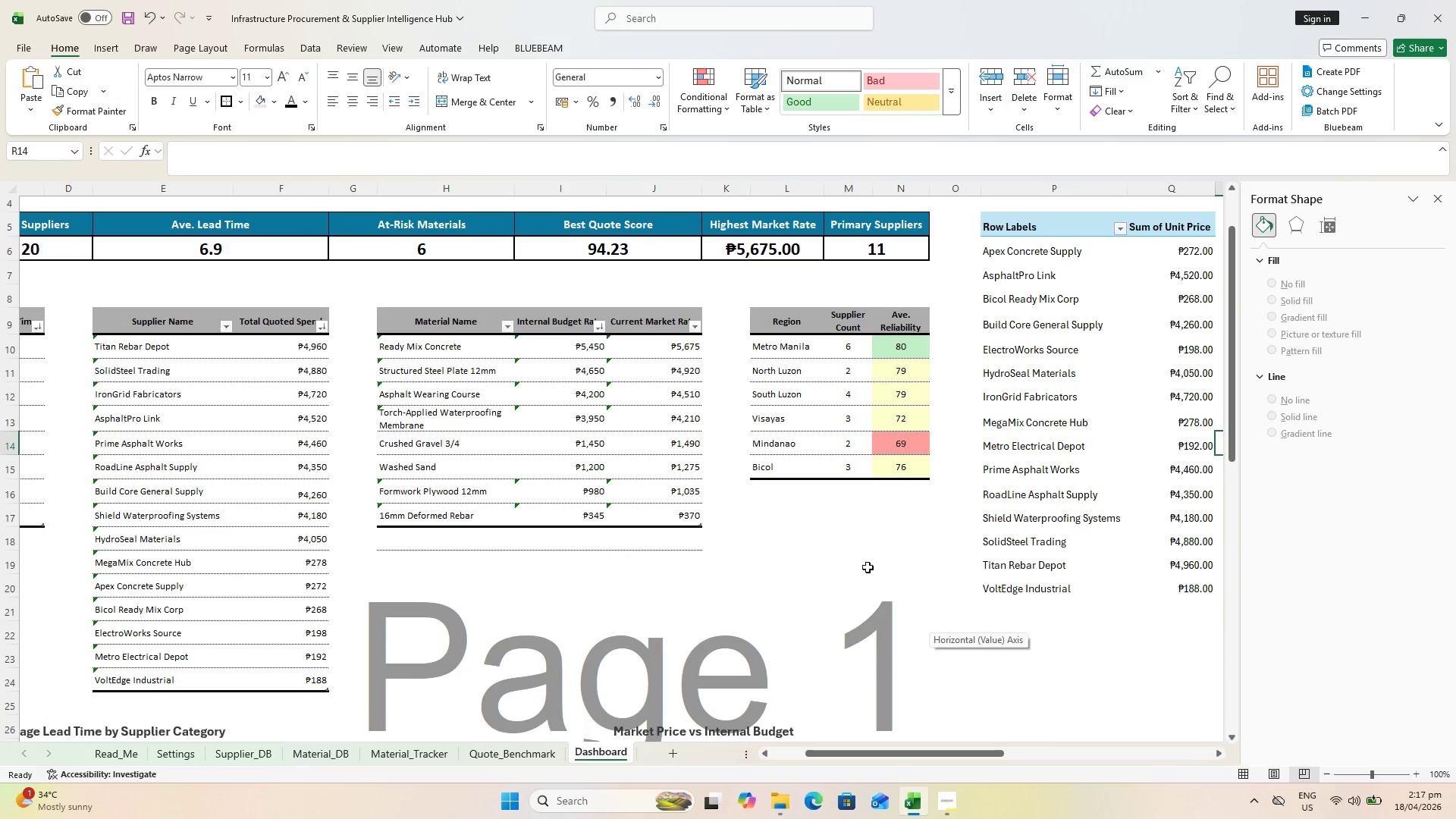 
hold_key(key=ControlLeft, duration=0.91)
scroll: coordinate [865, 563], scroll_direction: down, amount: 1.0
 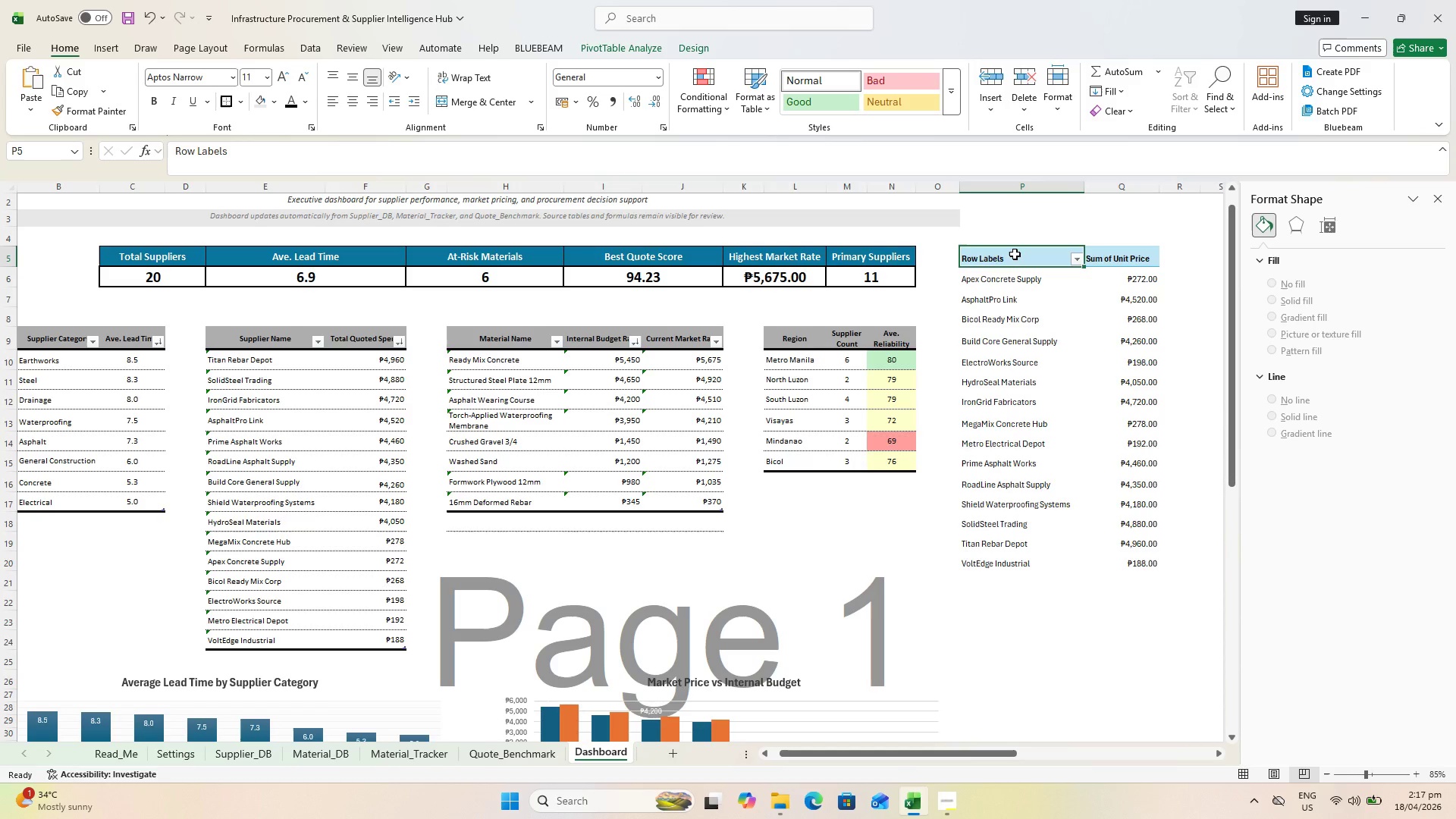 
double_click([1015, 254])
 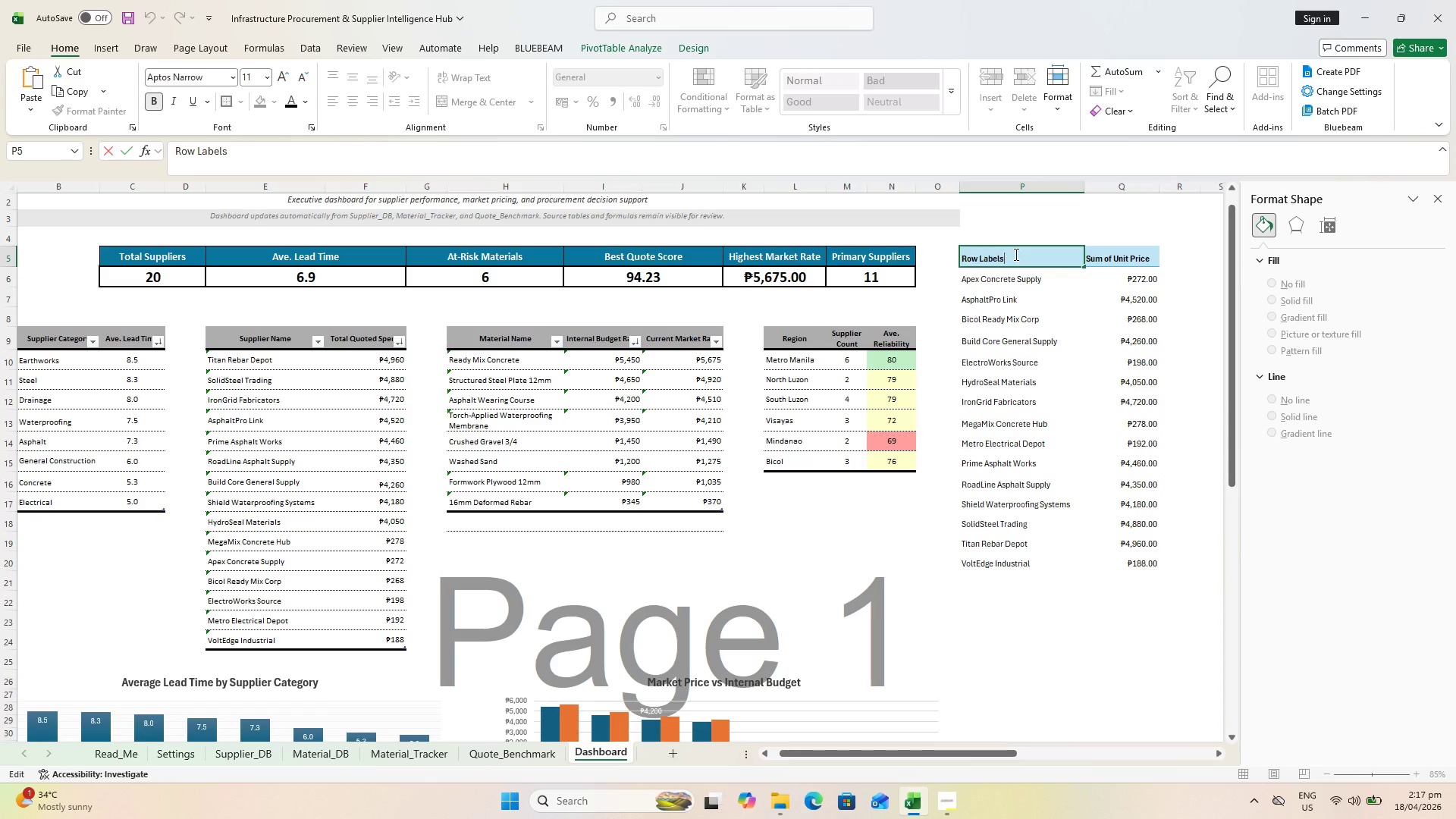 
left_click_drag(start_coordinate=[1015, 254], to_coordinate=[874, 257])
 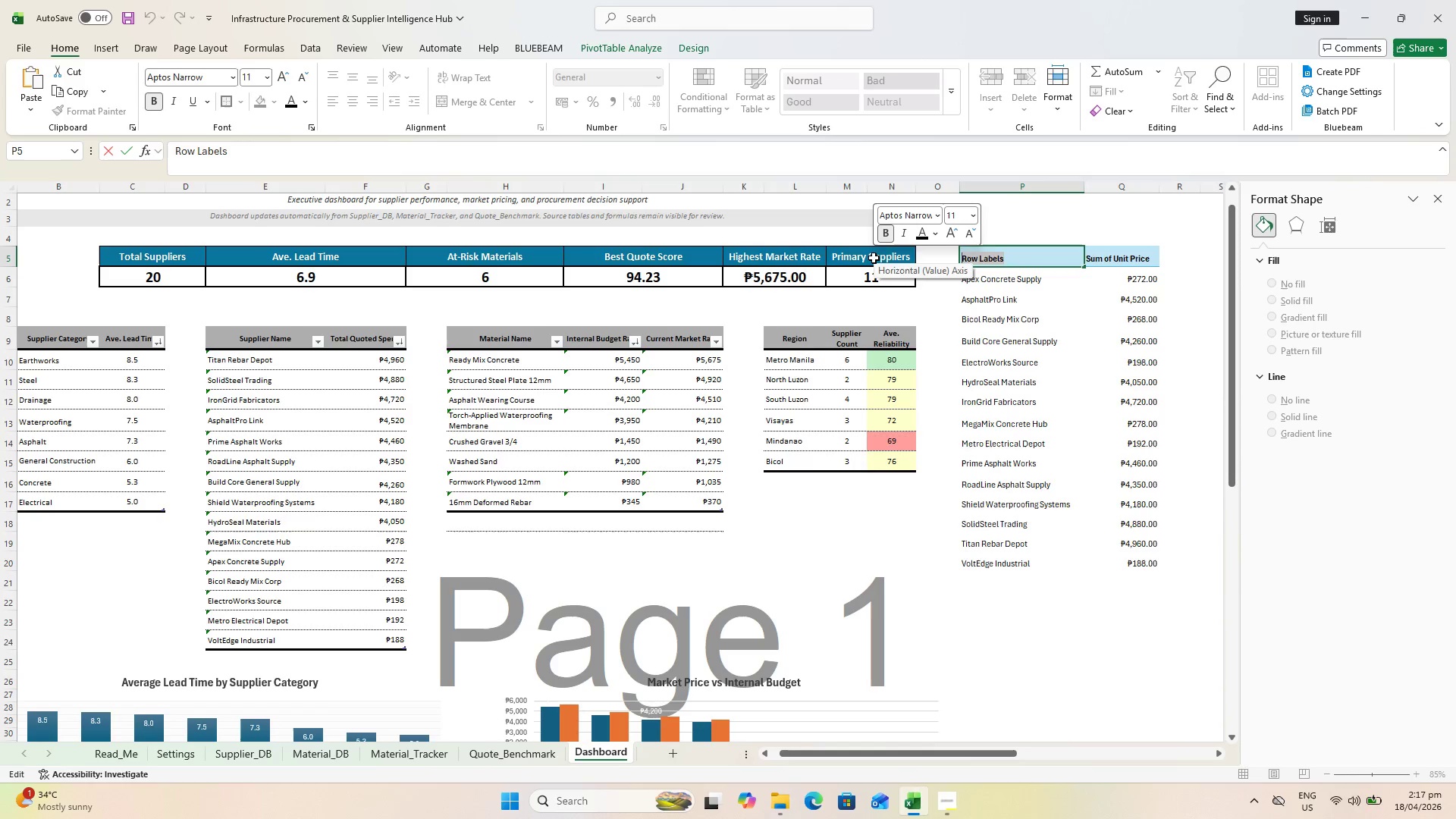 
type(Supplier Na,me)
key(Backspace)
key(Backspace)
type(e)
 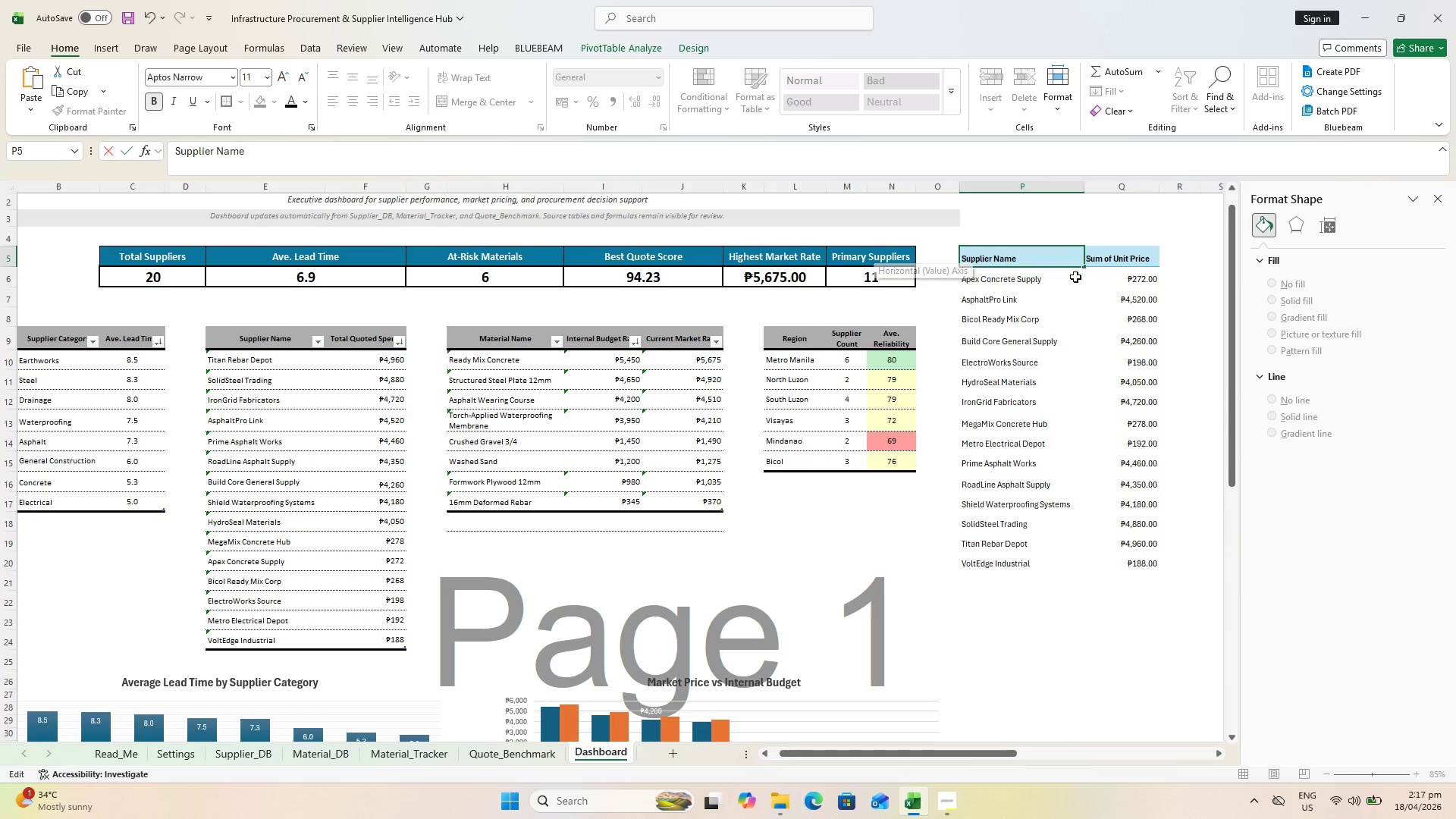 
left_click([1050, 220])
 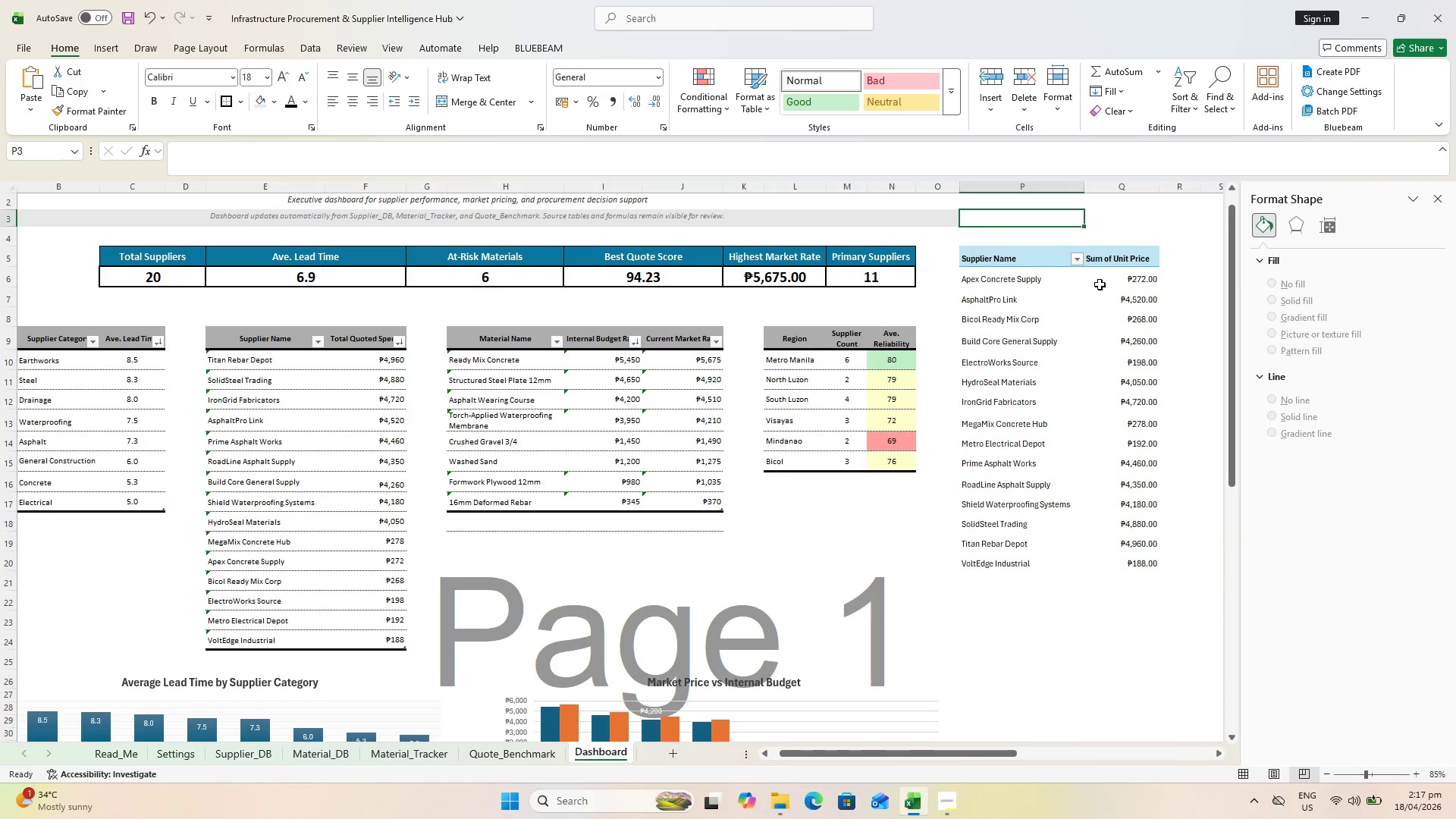 
key(Control+S)
 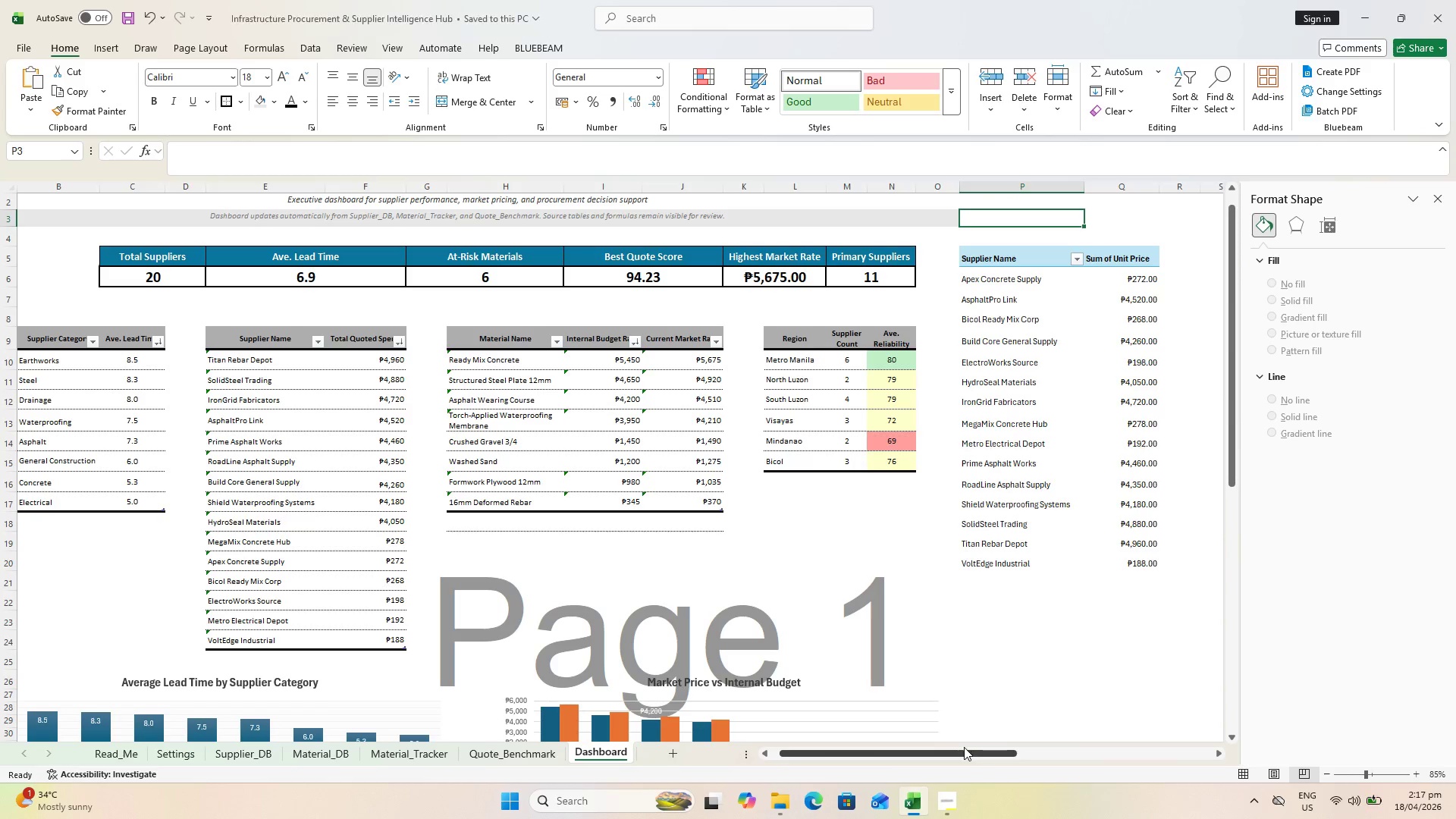 
left_click_drag(start_coordinate=[963, 749], to_coordinate=[981, 747])
 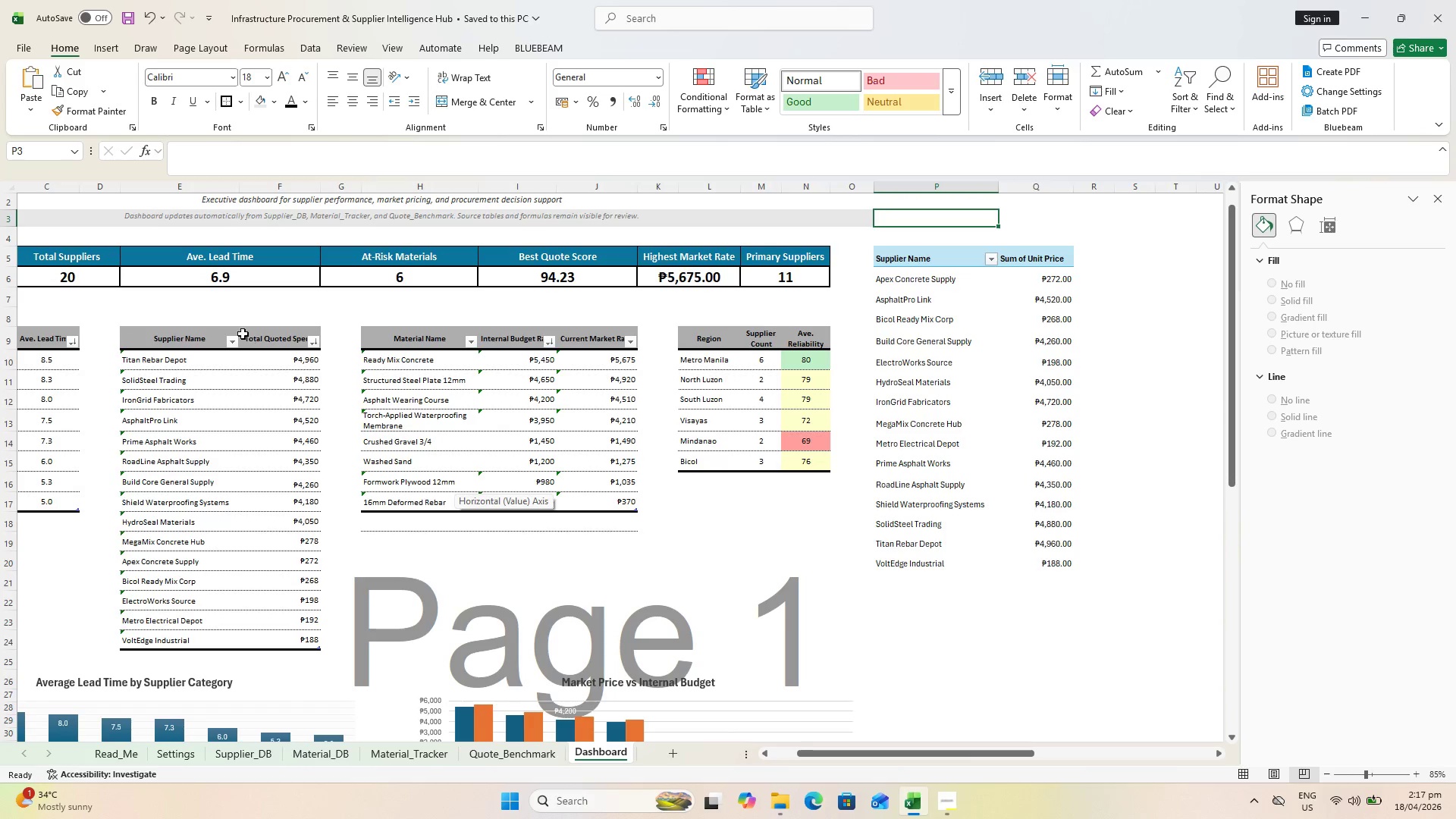 
left_click_drag(start_coordinate=[197, 332], to_coordinate=[233, 366])
 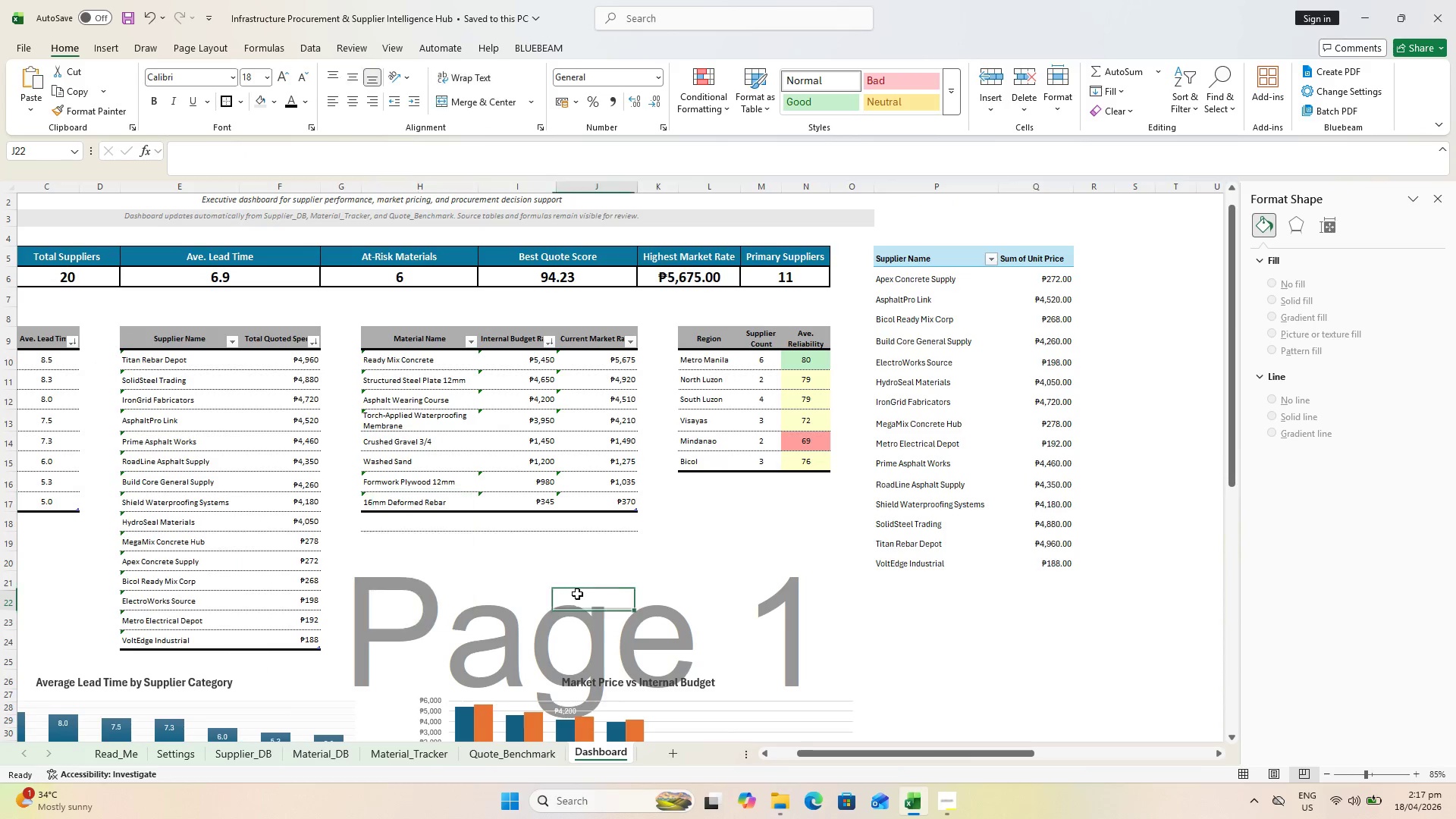 
key(Control+S)
 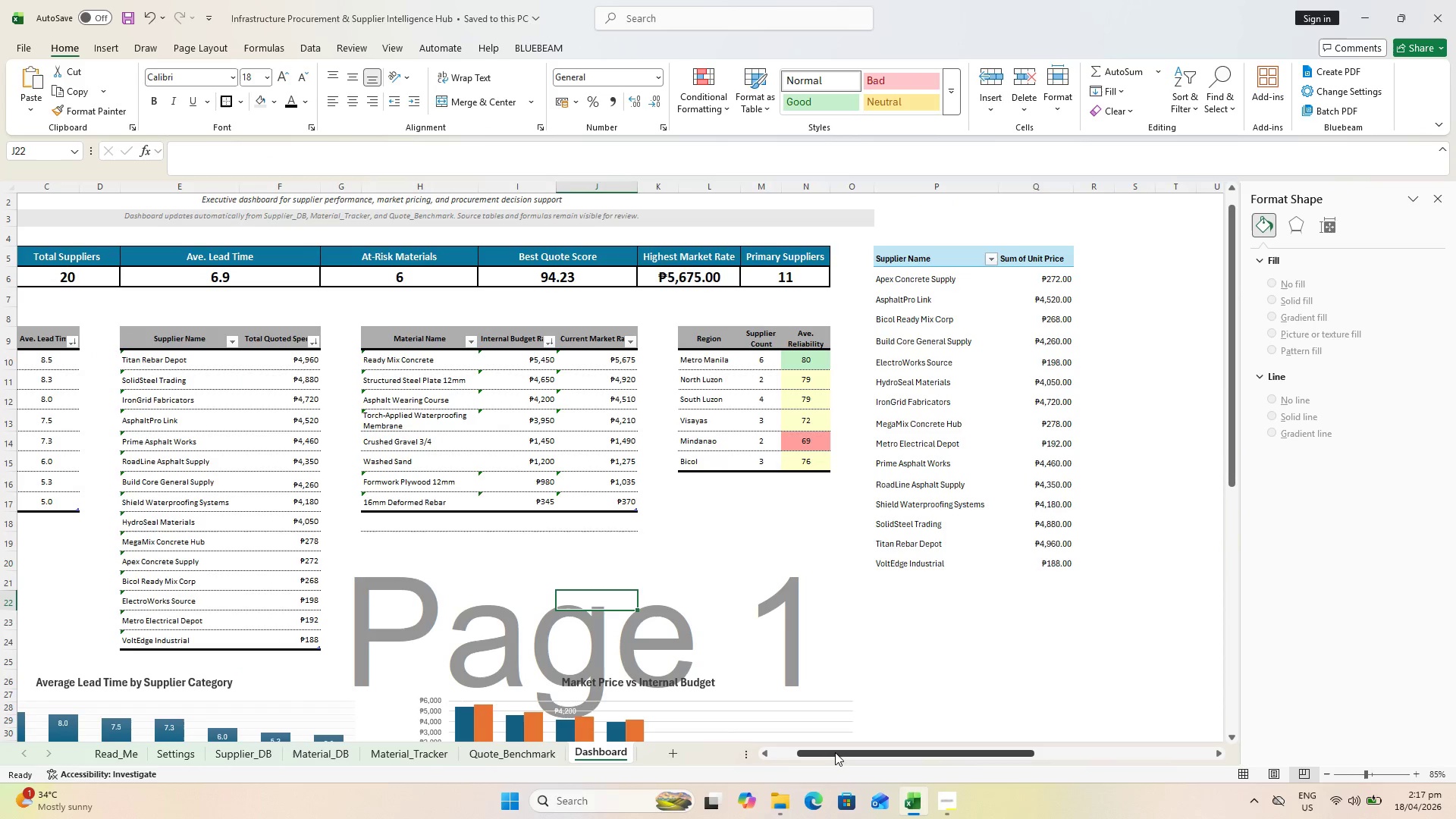 
left_click([835, 752])
 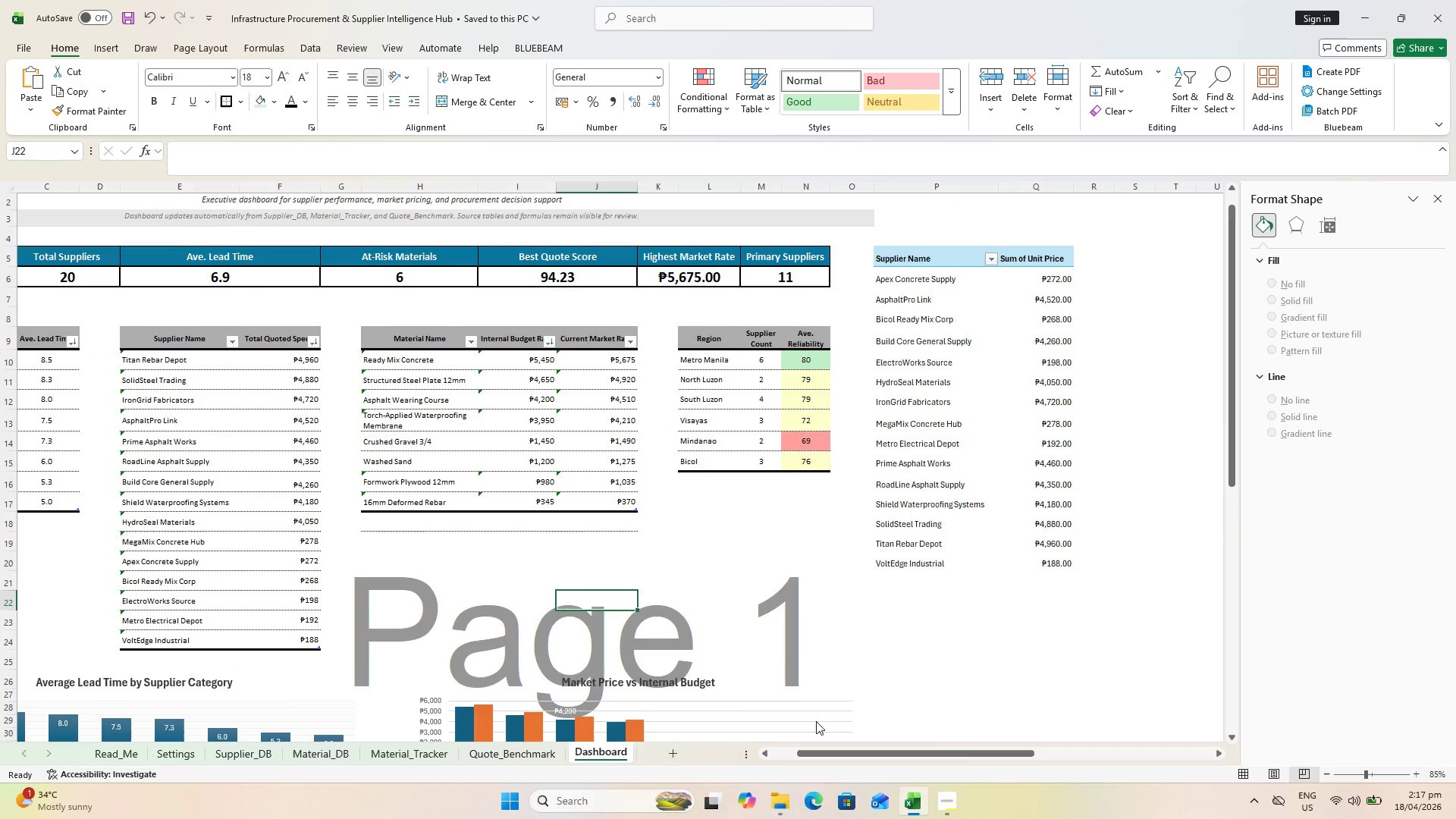 
scroll: coordinate [786, 667], scroll_direction: down, amount: 5.0
 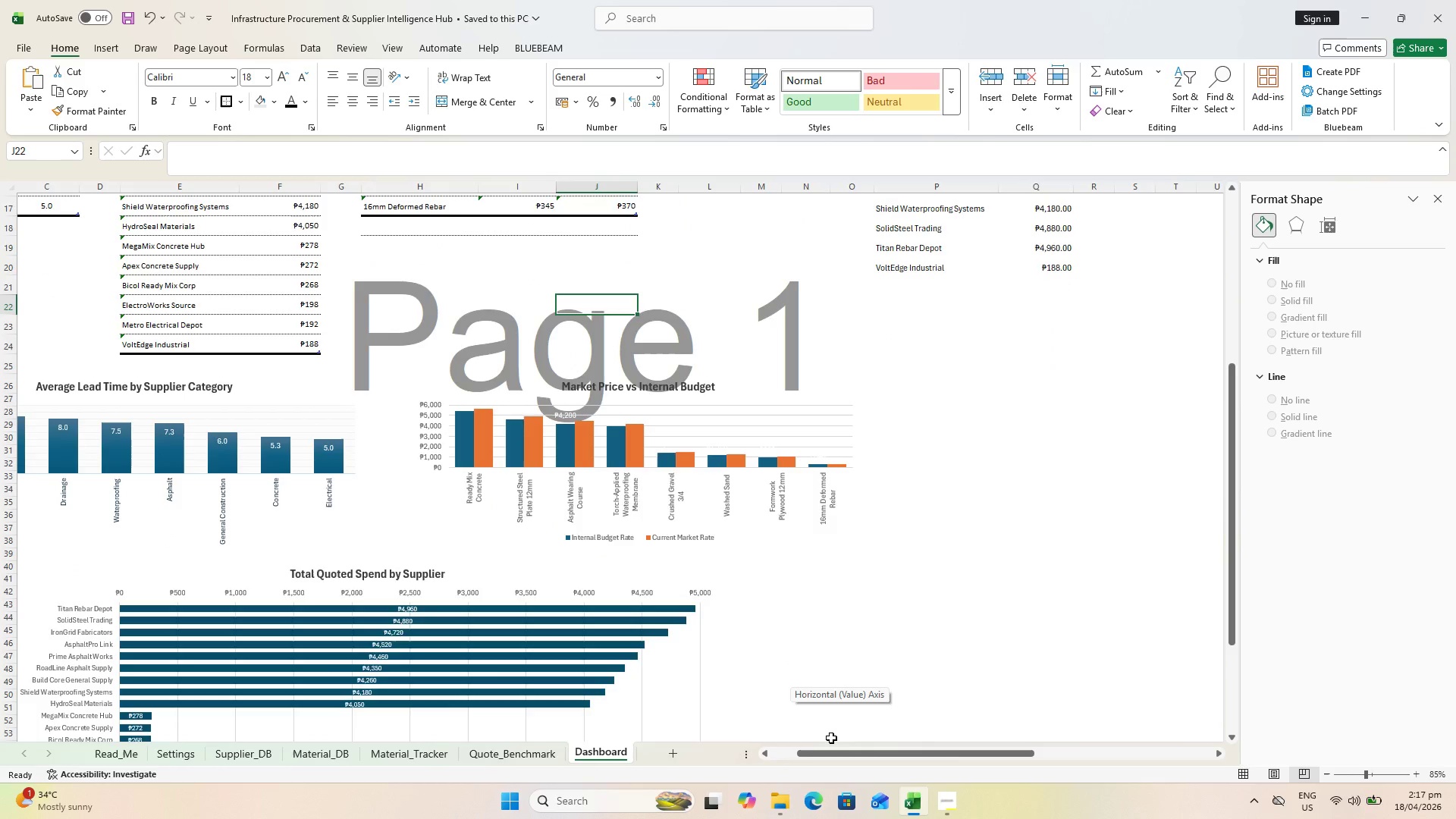 
scroll: coordinate [830, 714], scroll_direction: up, amount: 5.0
 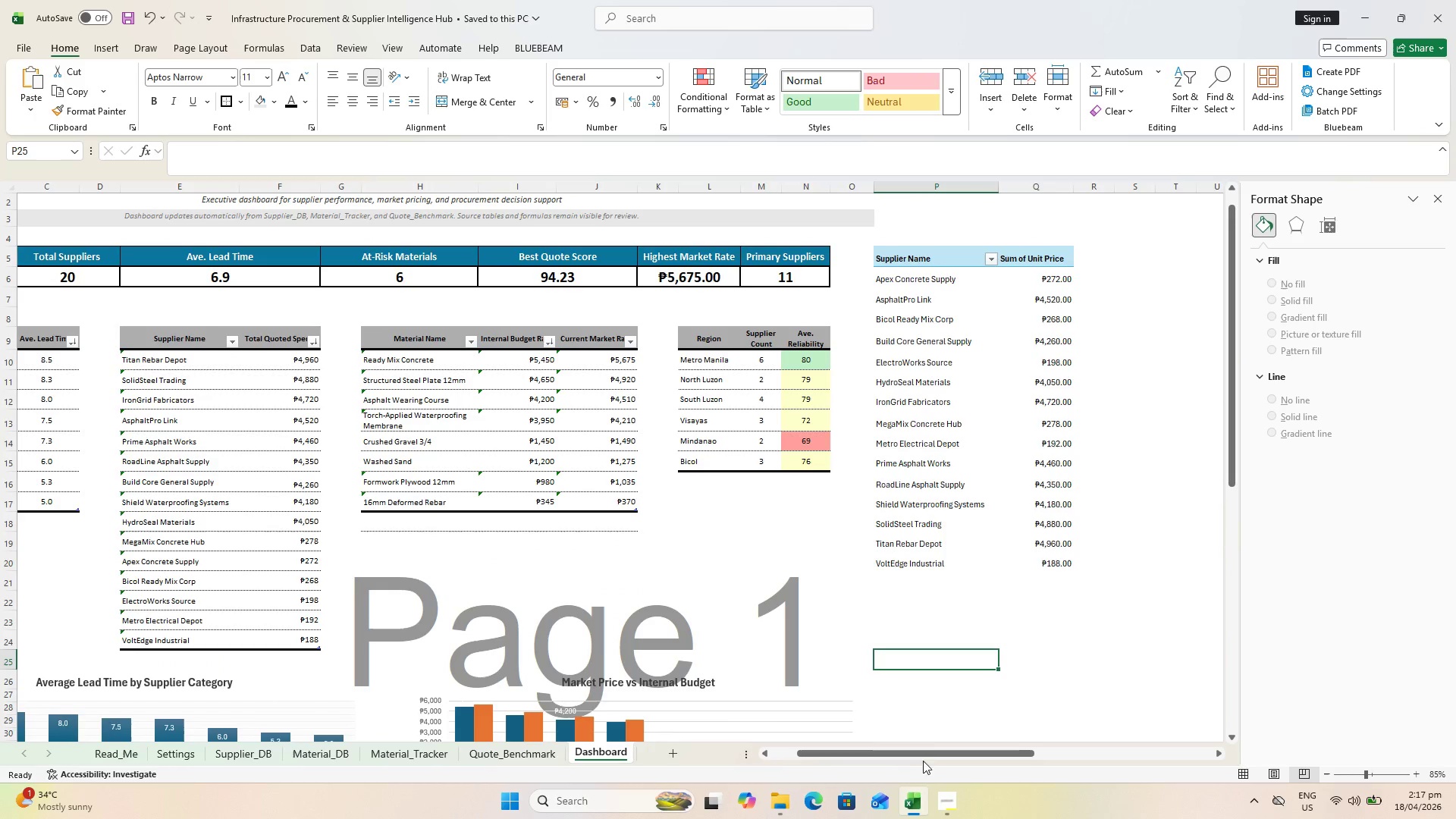 
left_click_drag(start_coordinate=[920, 756], to_coordinate=[924, 752])
 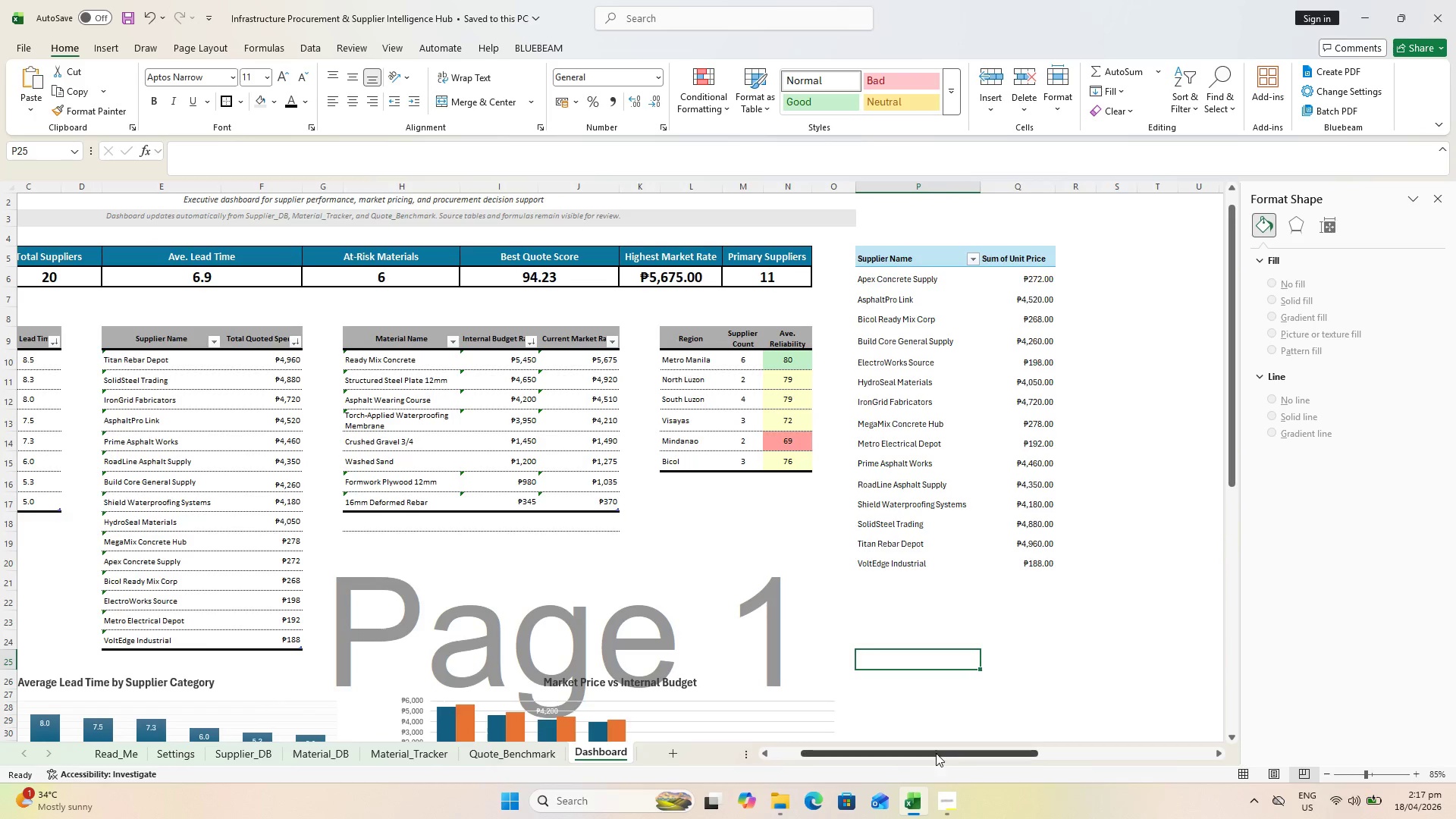 
left_click_drag(start_coordinate=[935, 752], to_coordinate=[958, 741])
 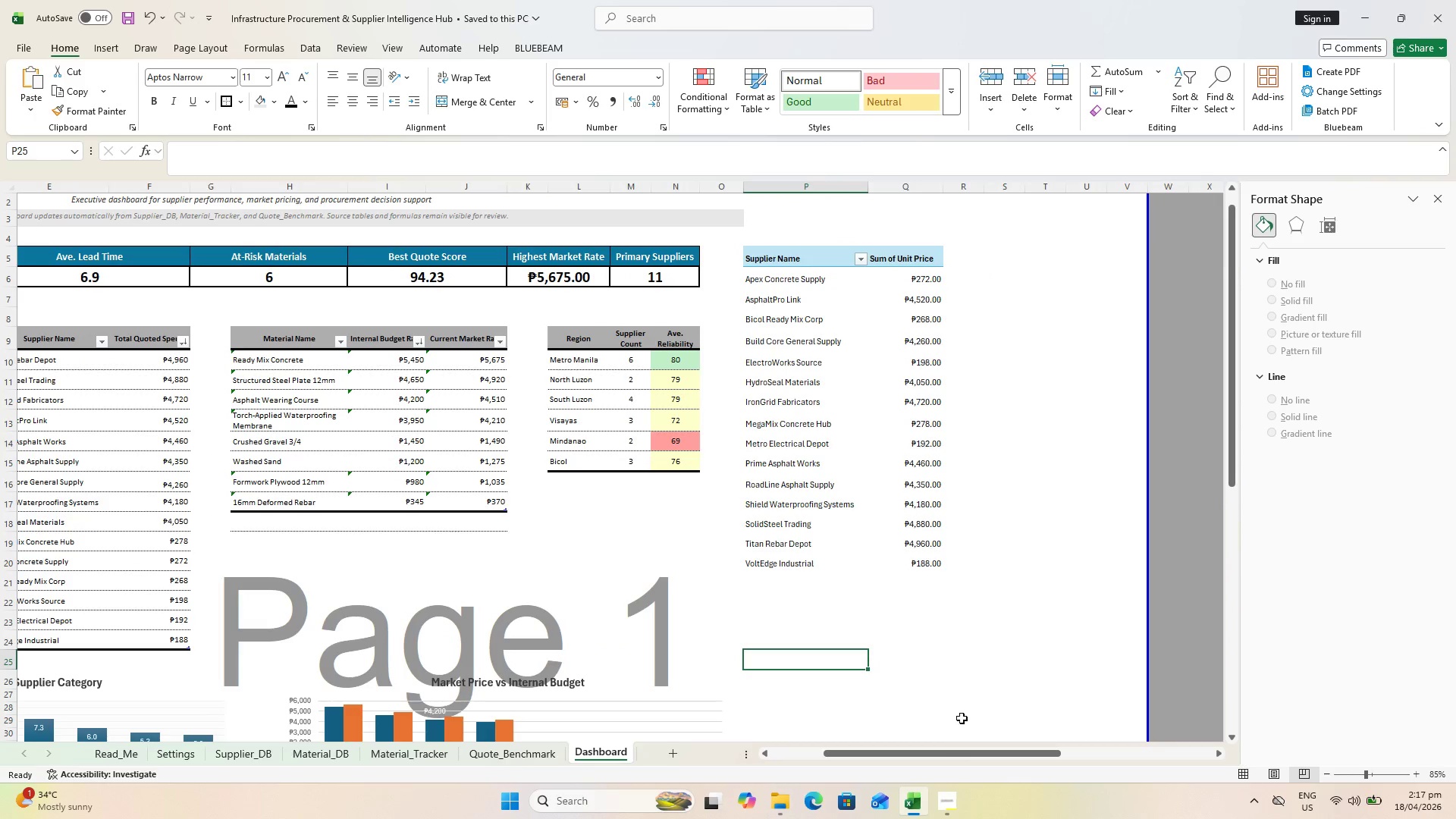 
key(Control+S)
 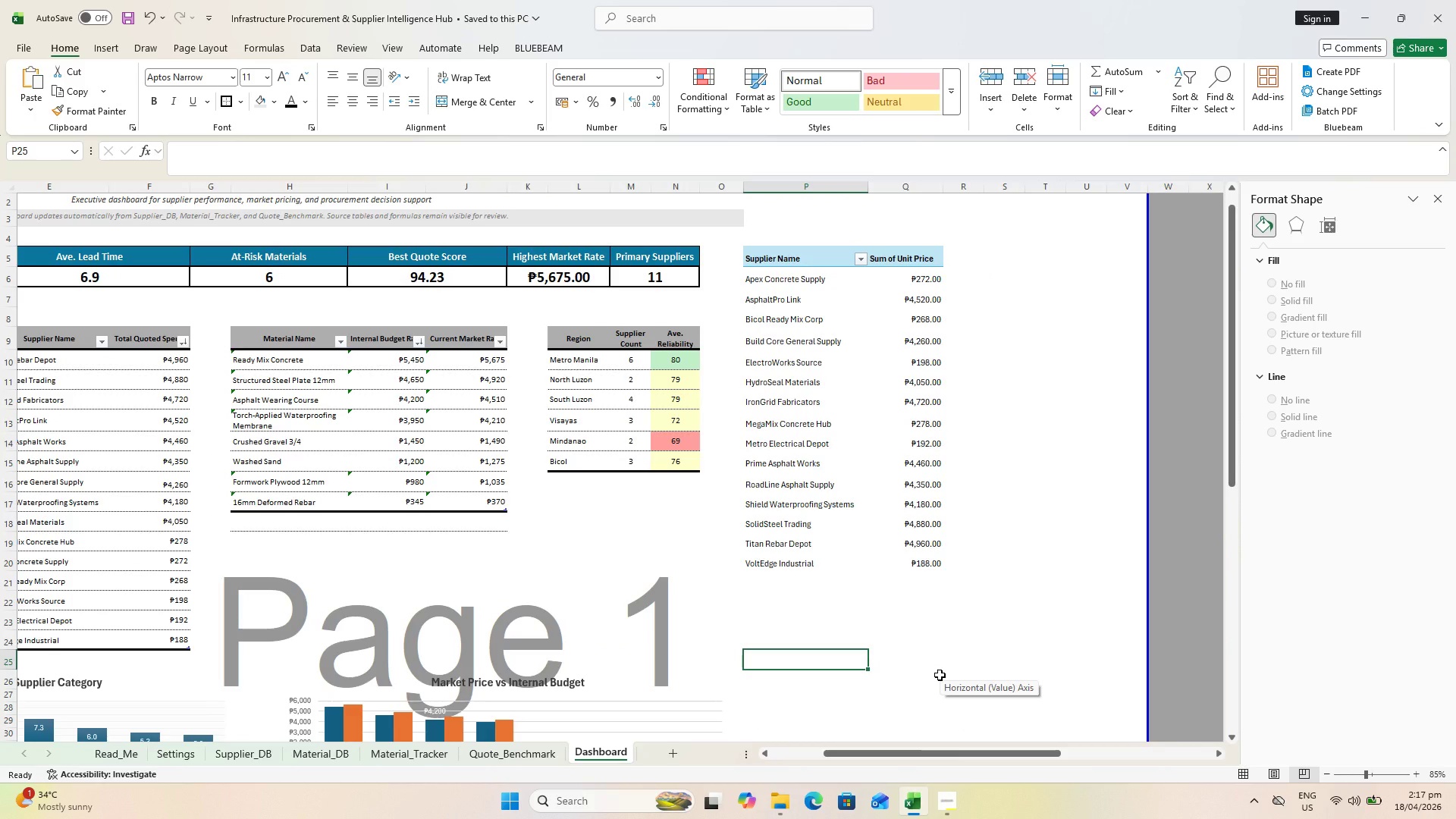 
wait(8.42)
 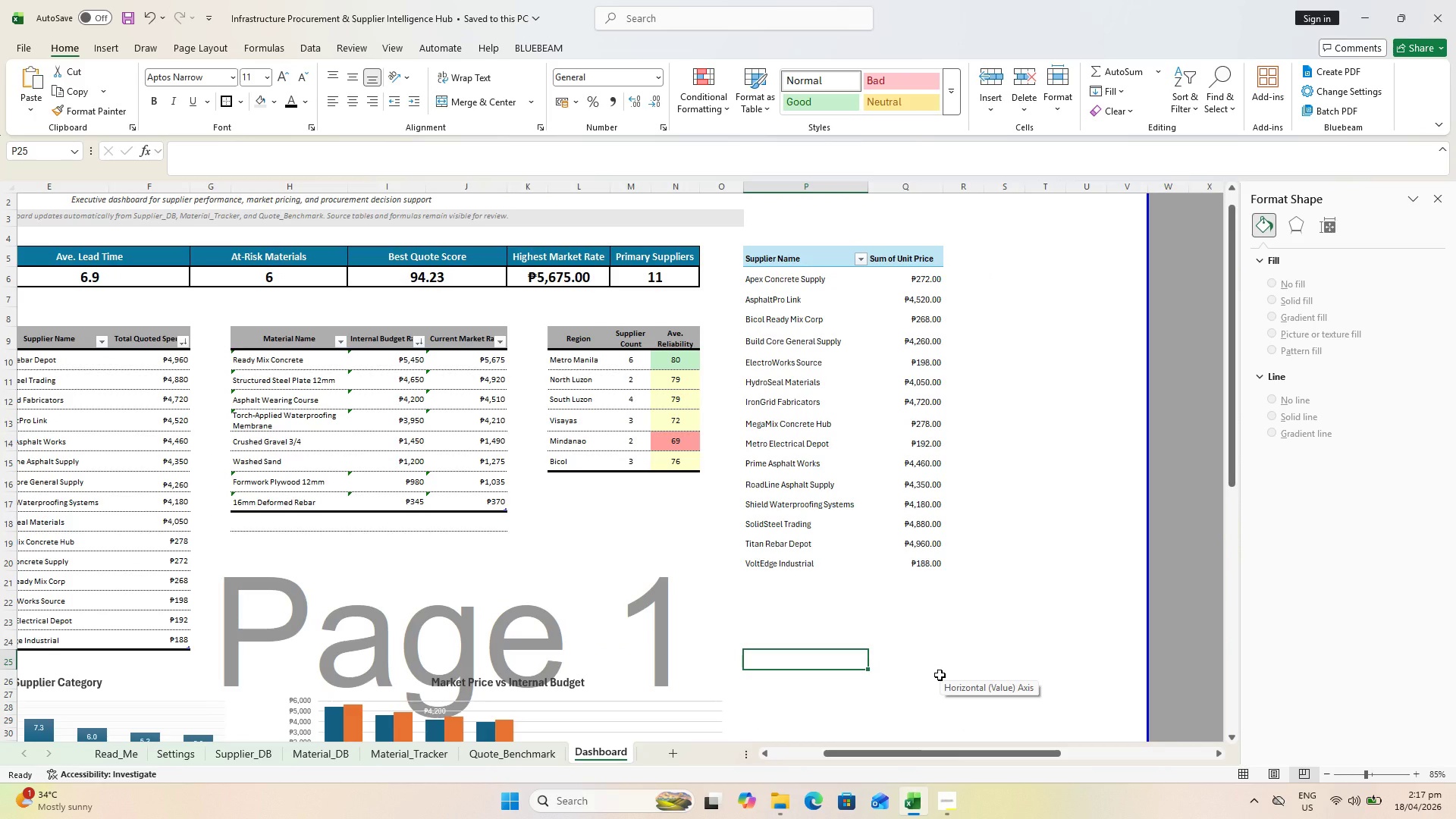 
scroll: coordinate [786, 600], scroll_direction: down, amount: 3.0